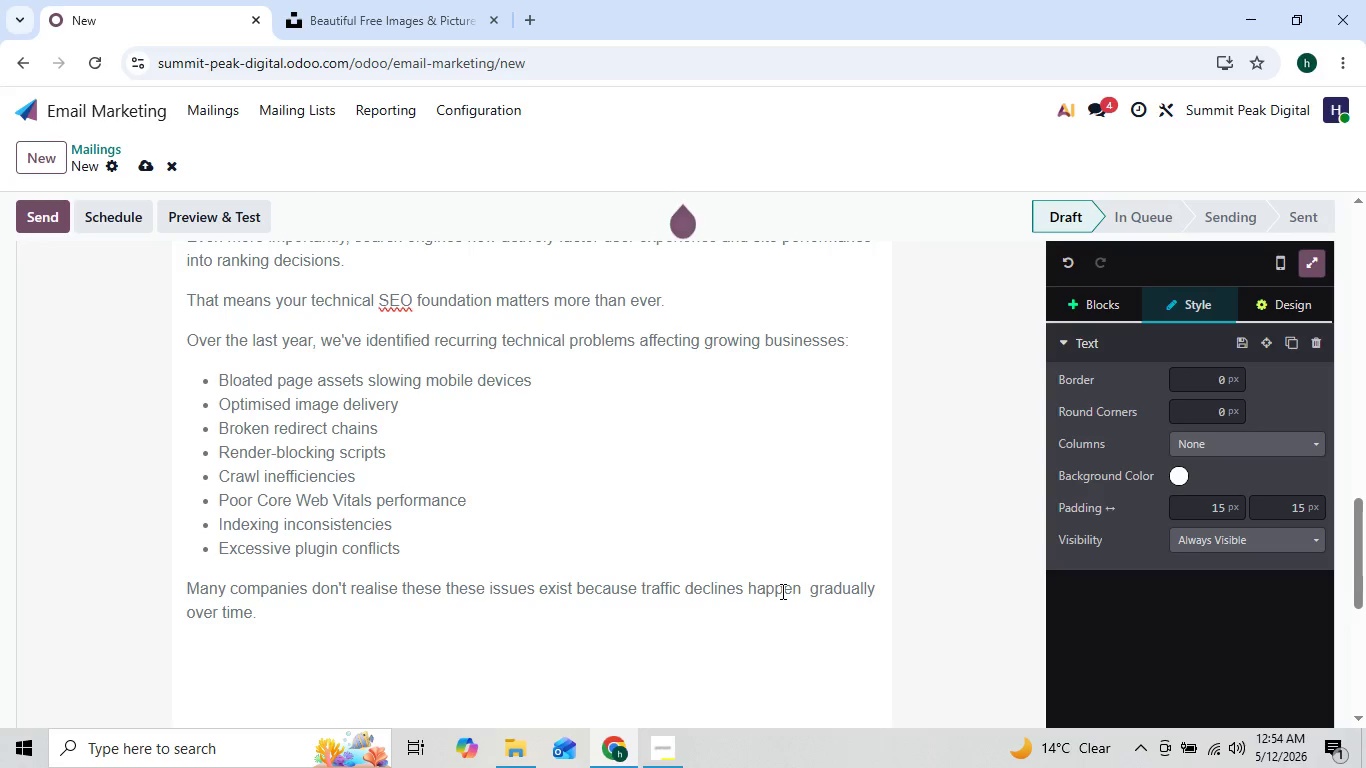 
key(Enter)
 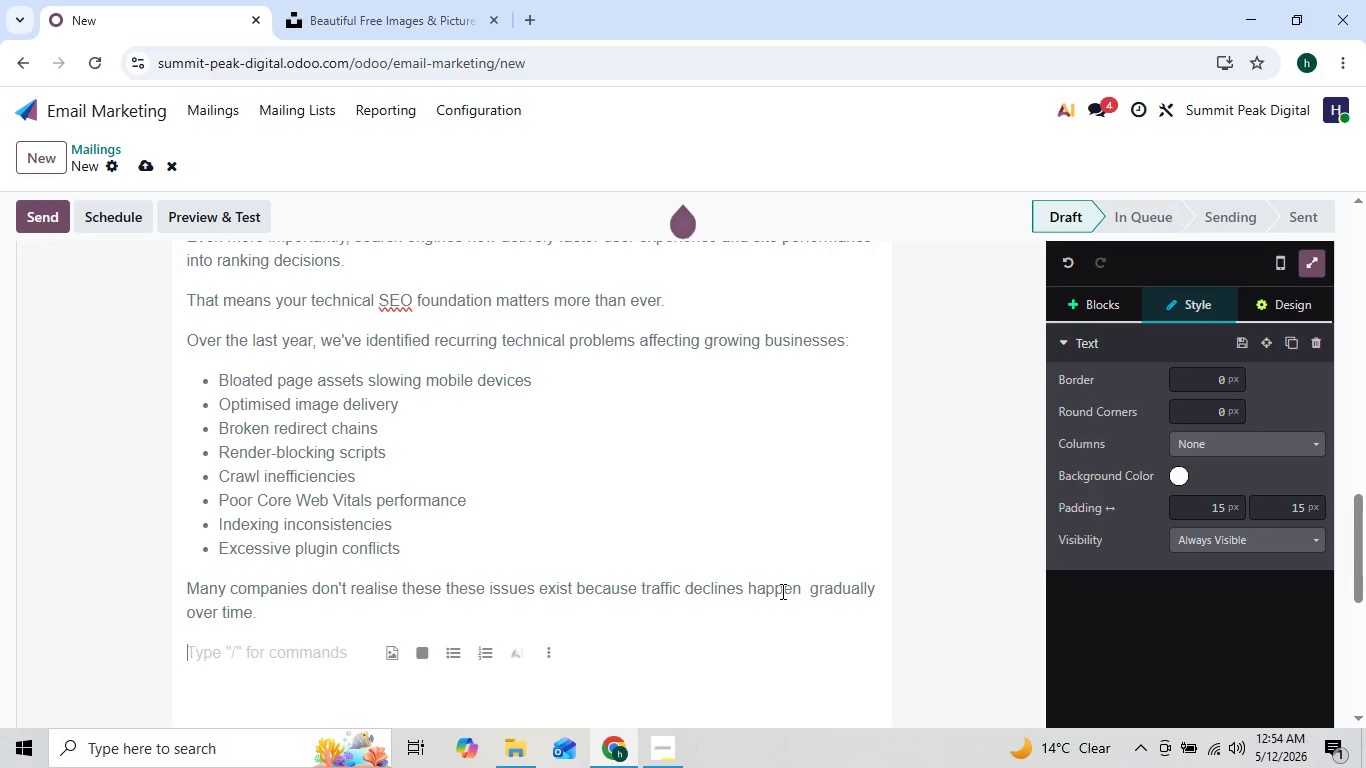 
hold_key(key=ShiftLeft, duration=1.5)
 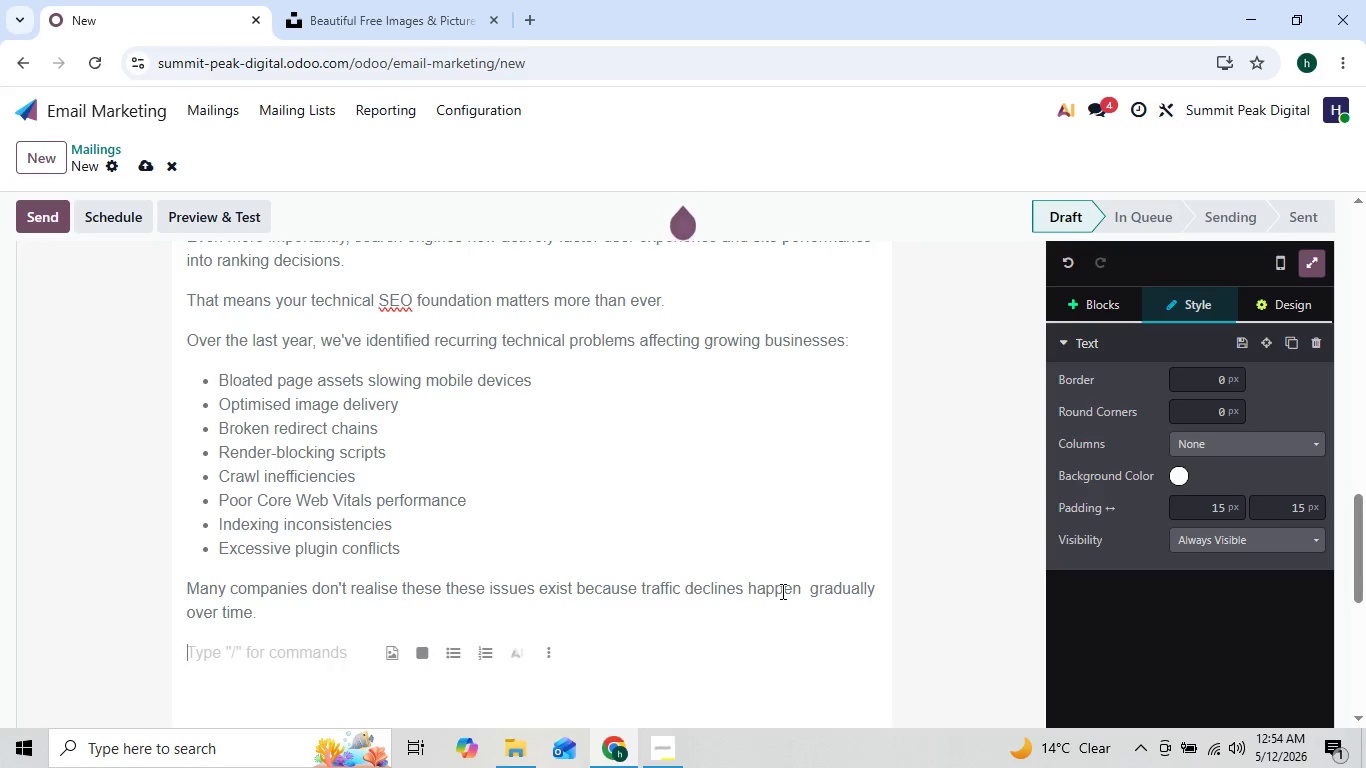 
type(A site may still)
 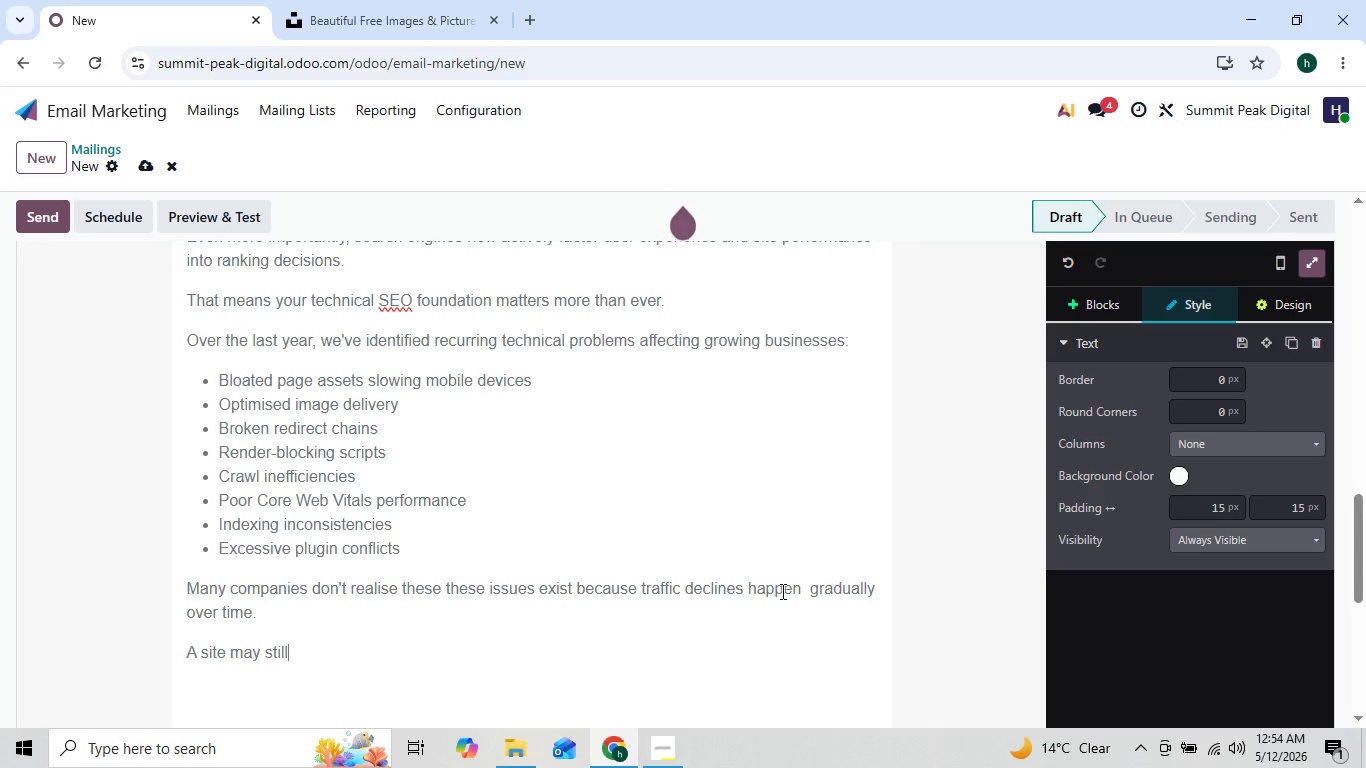 
type( ''work)
 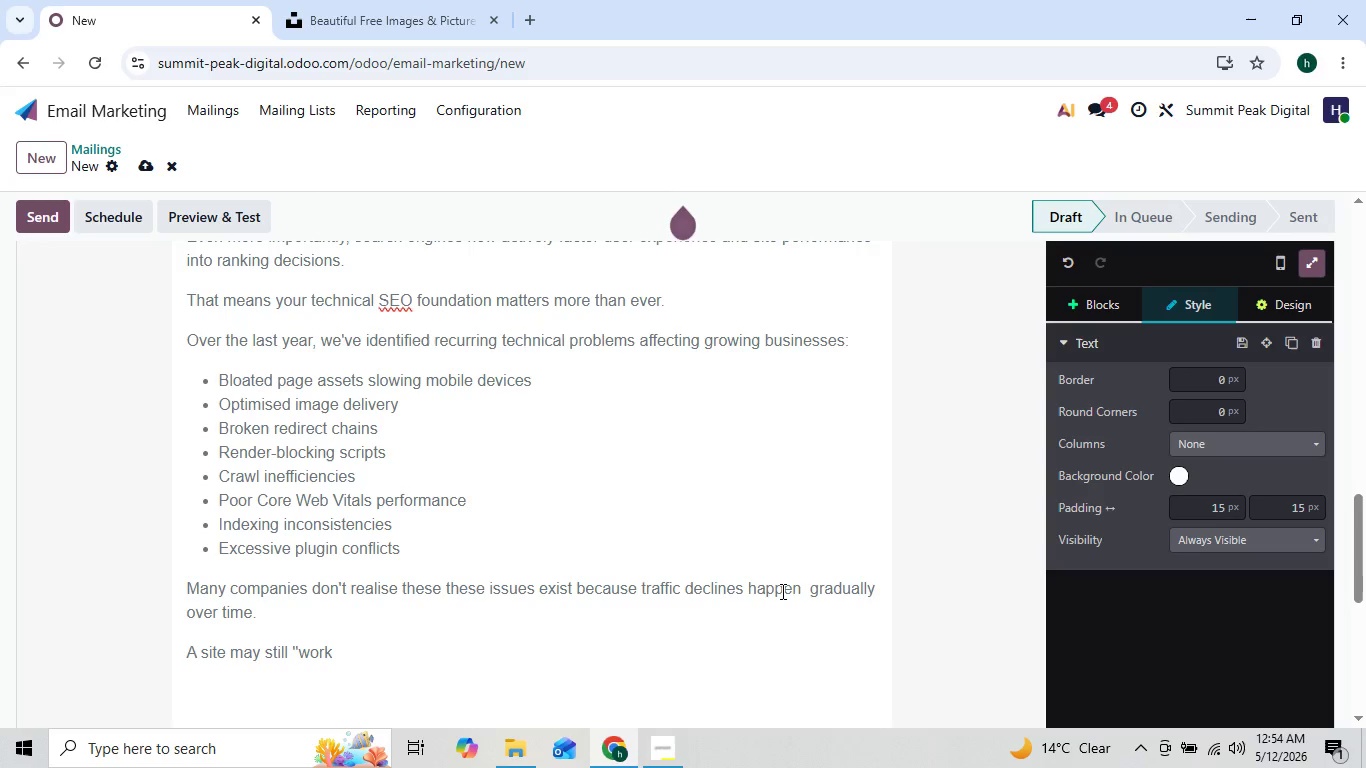 
key(Quote)
 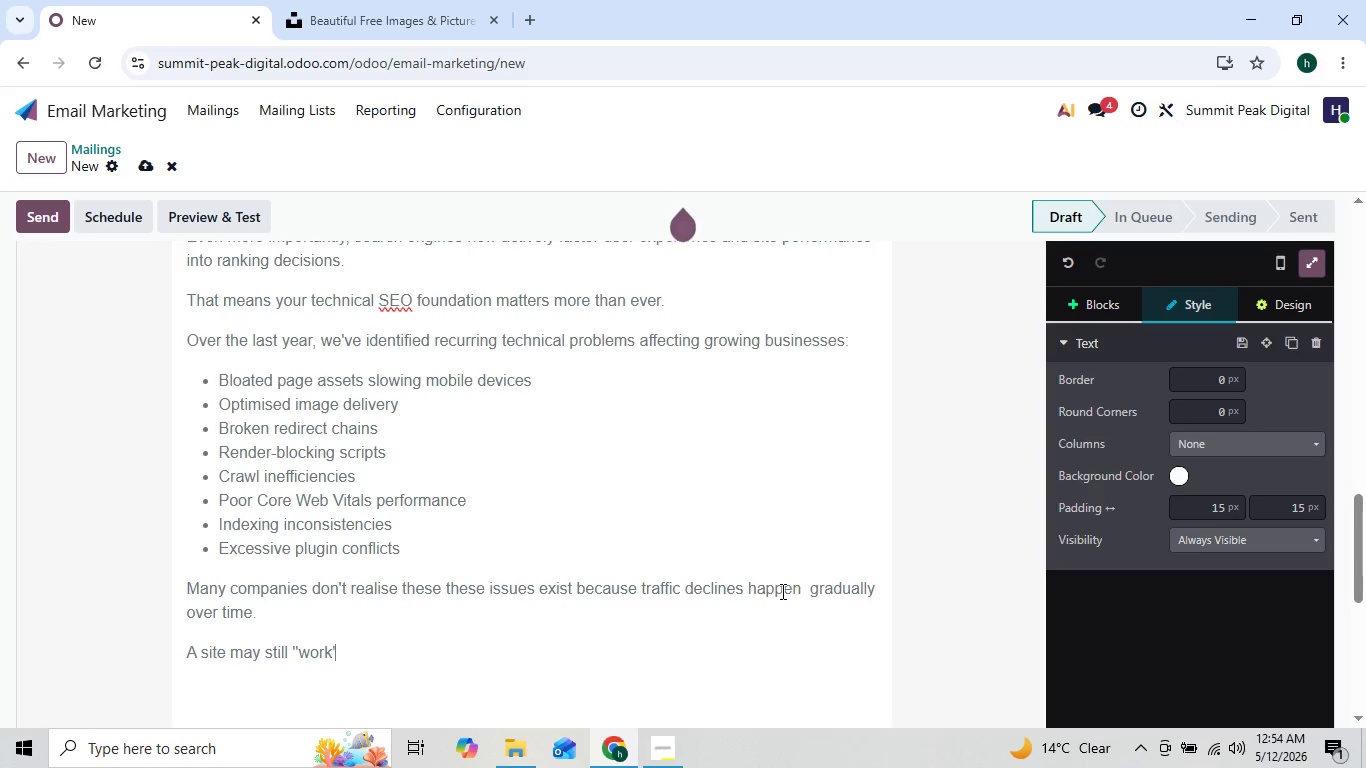 
key(Quote)
 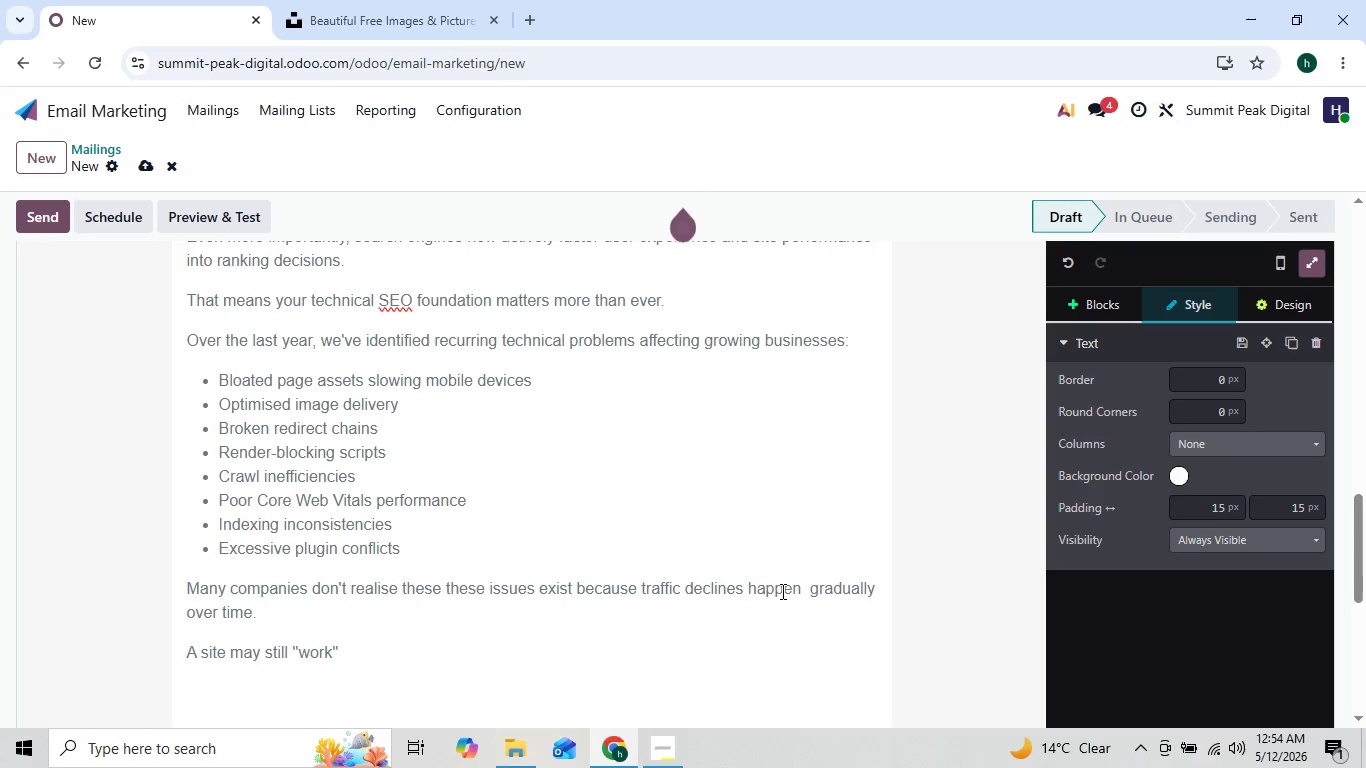 
key(ArrowLeft)
 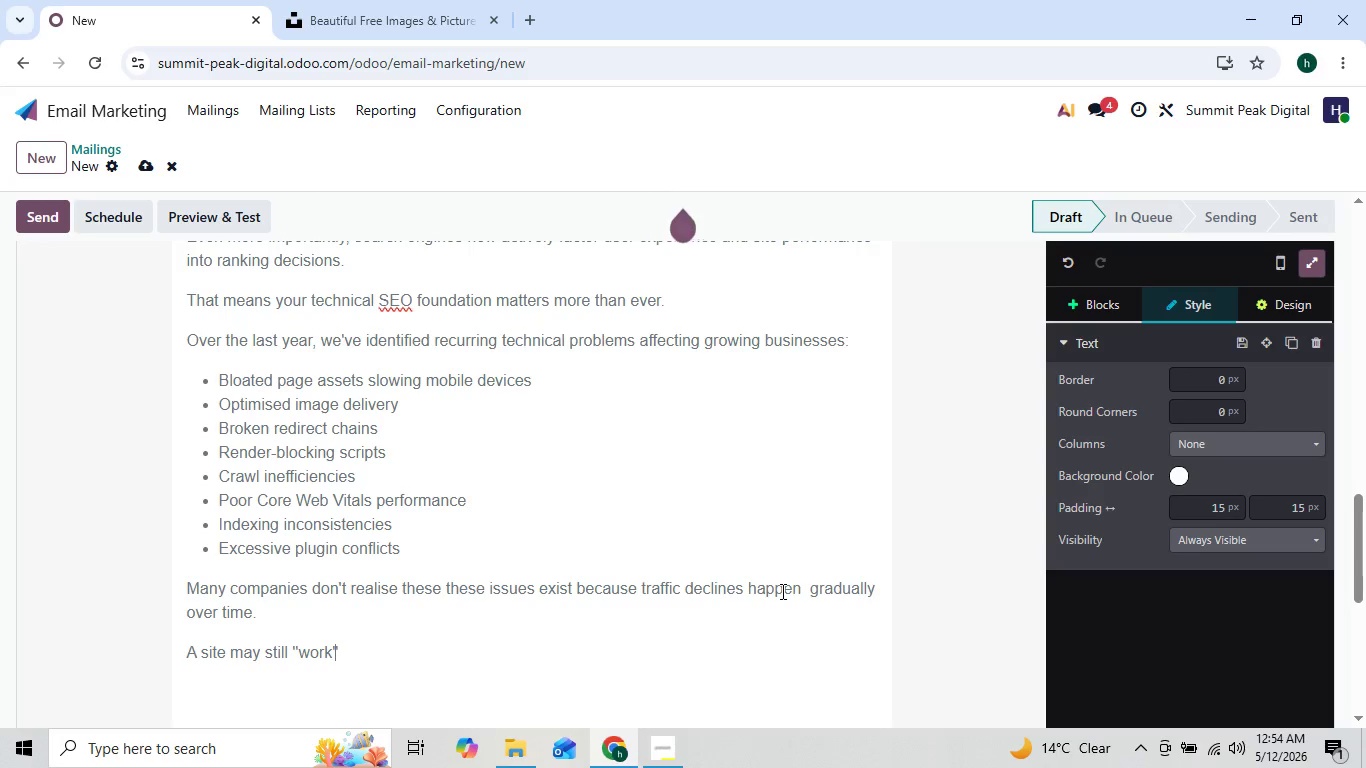 
key(ArrowLeft)
 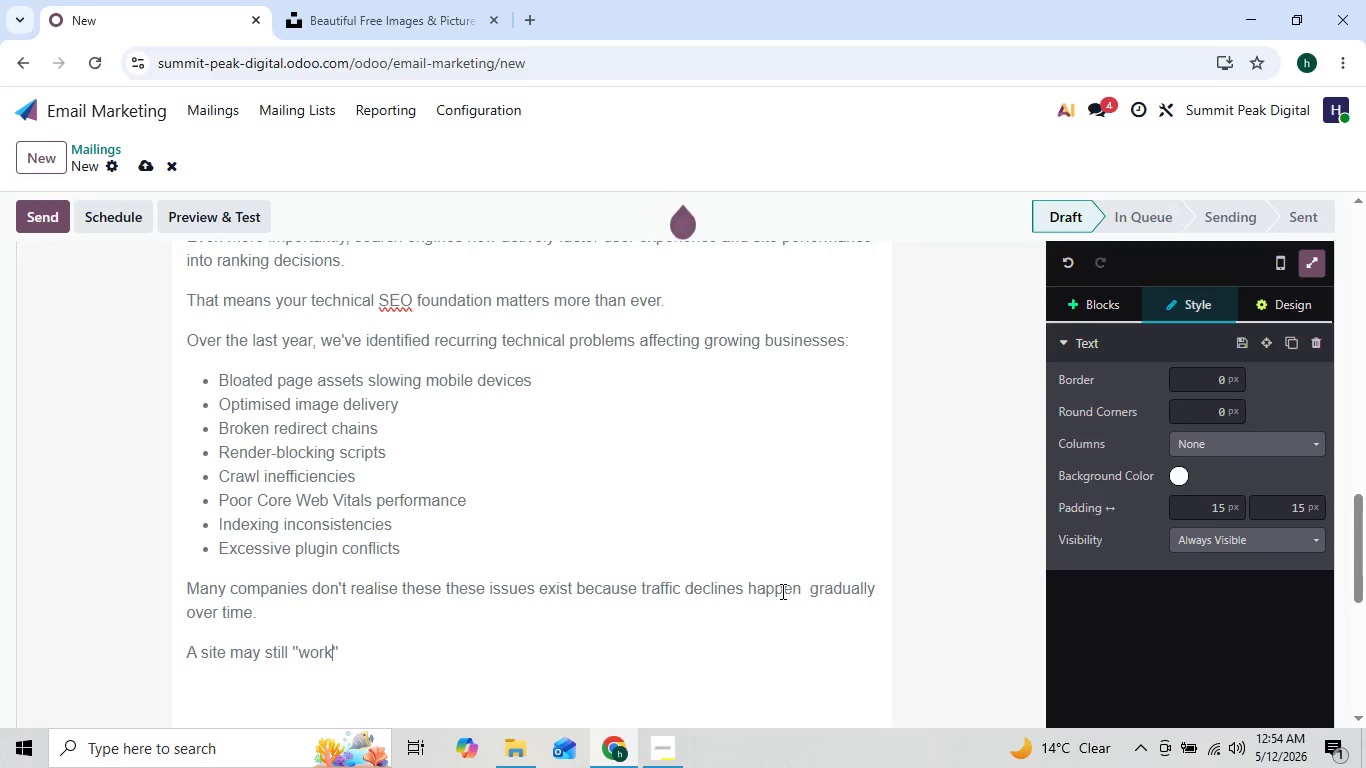 
key(Comma)
 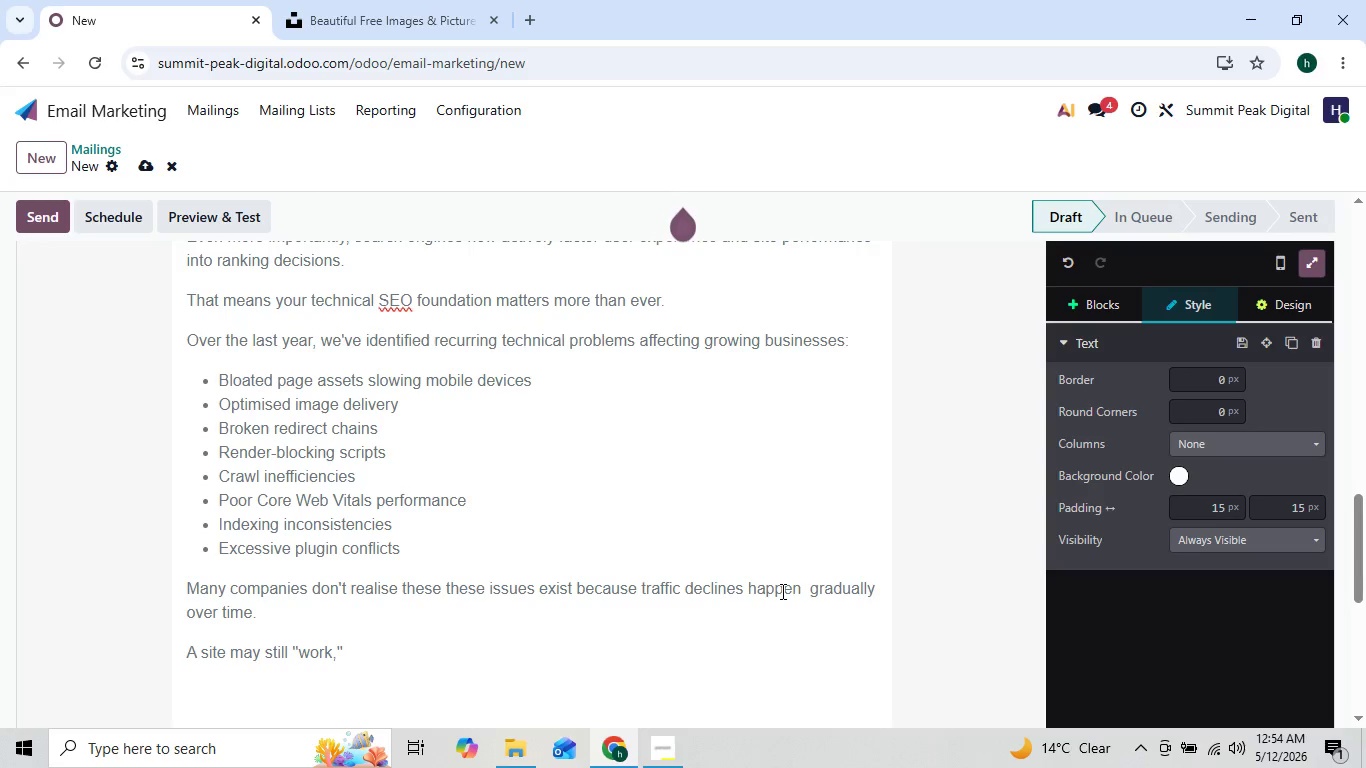 
key(ArrowRight)
 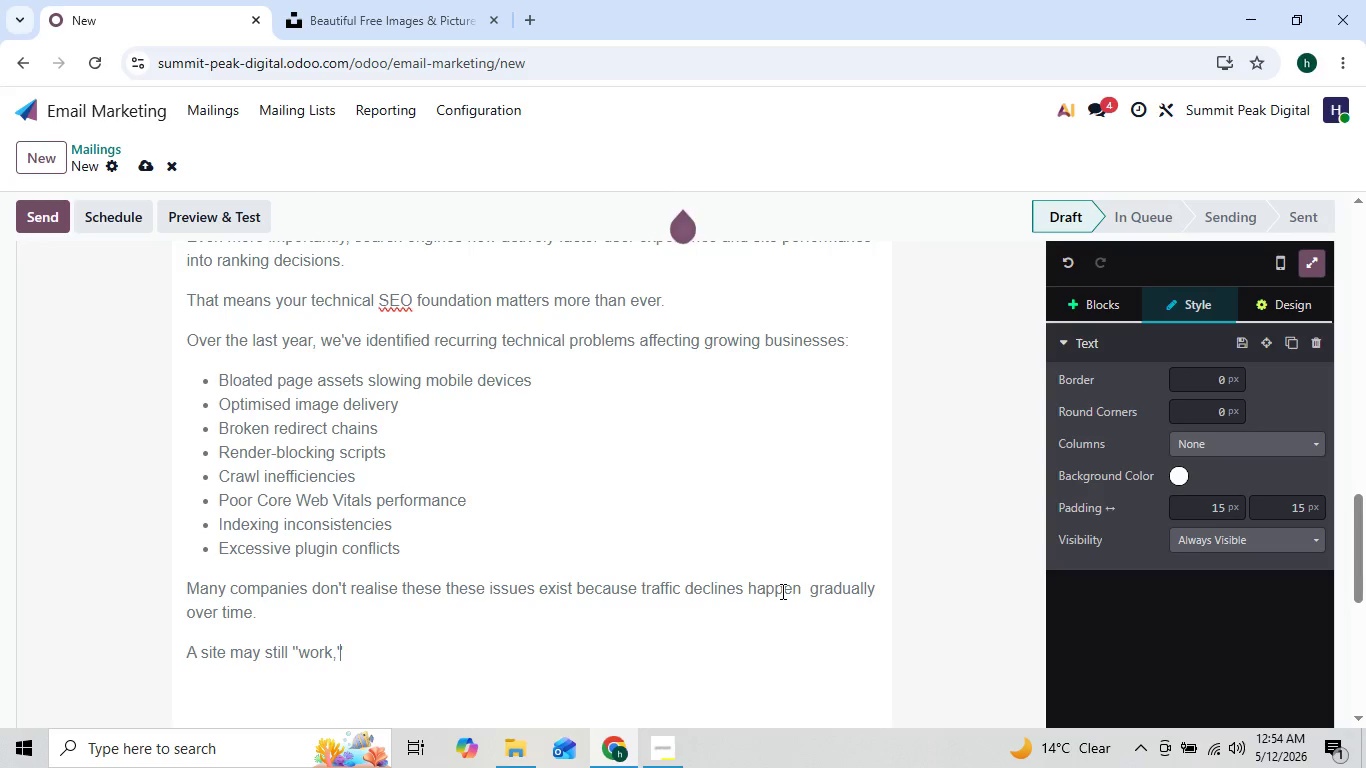 
key(ArrowRight)
 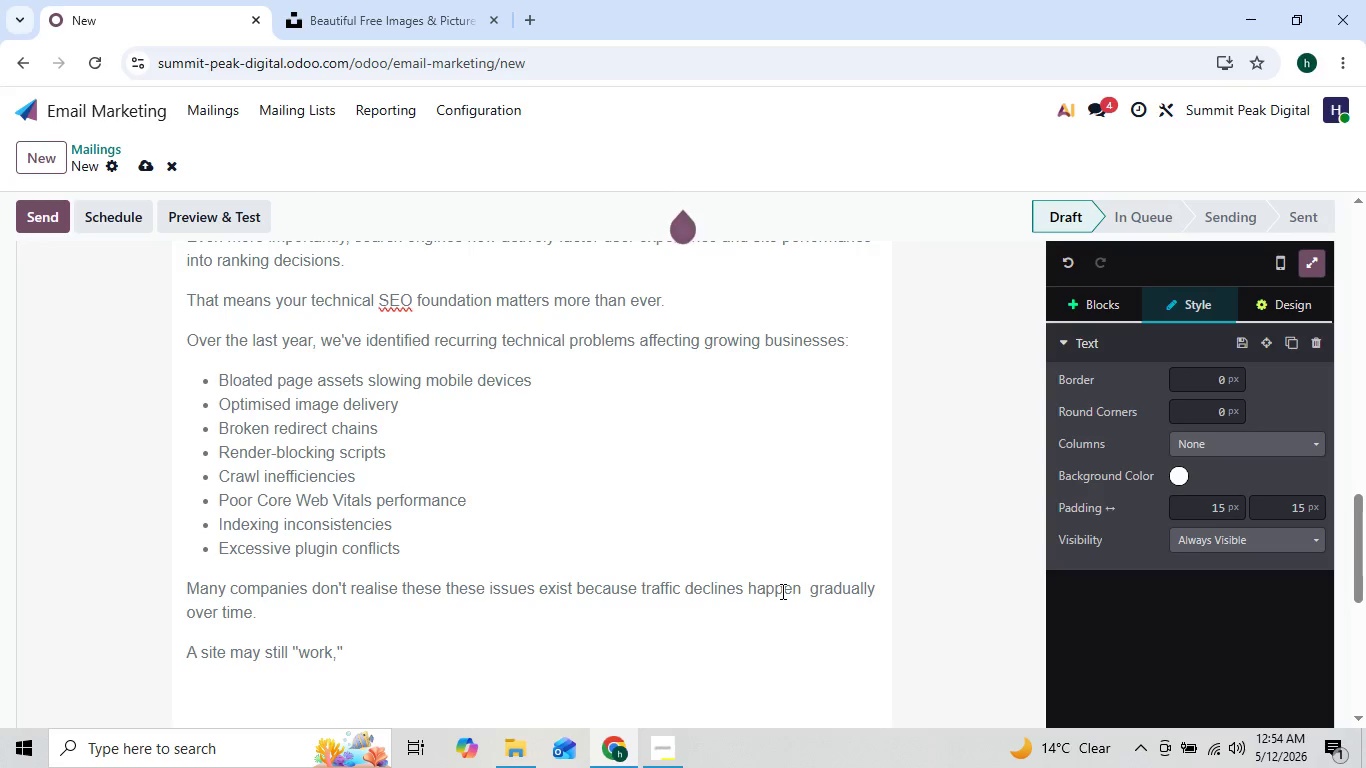 
type( but it stops performing)
 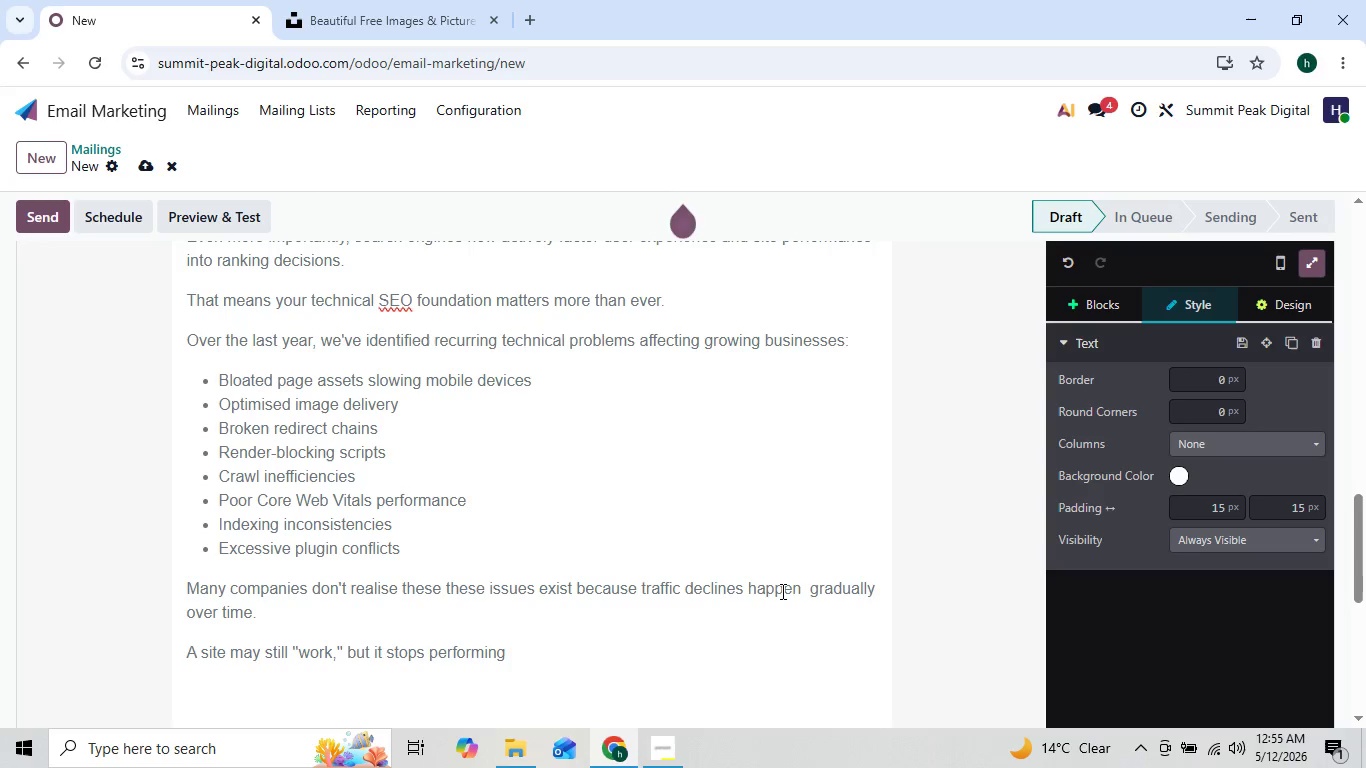 
key(ArrowLeft)
 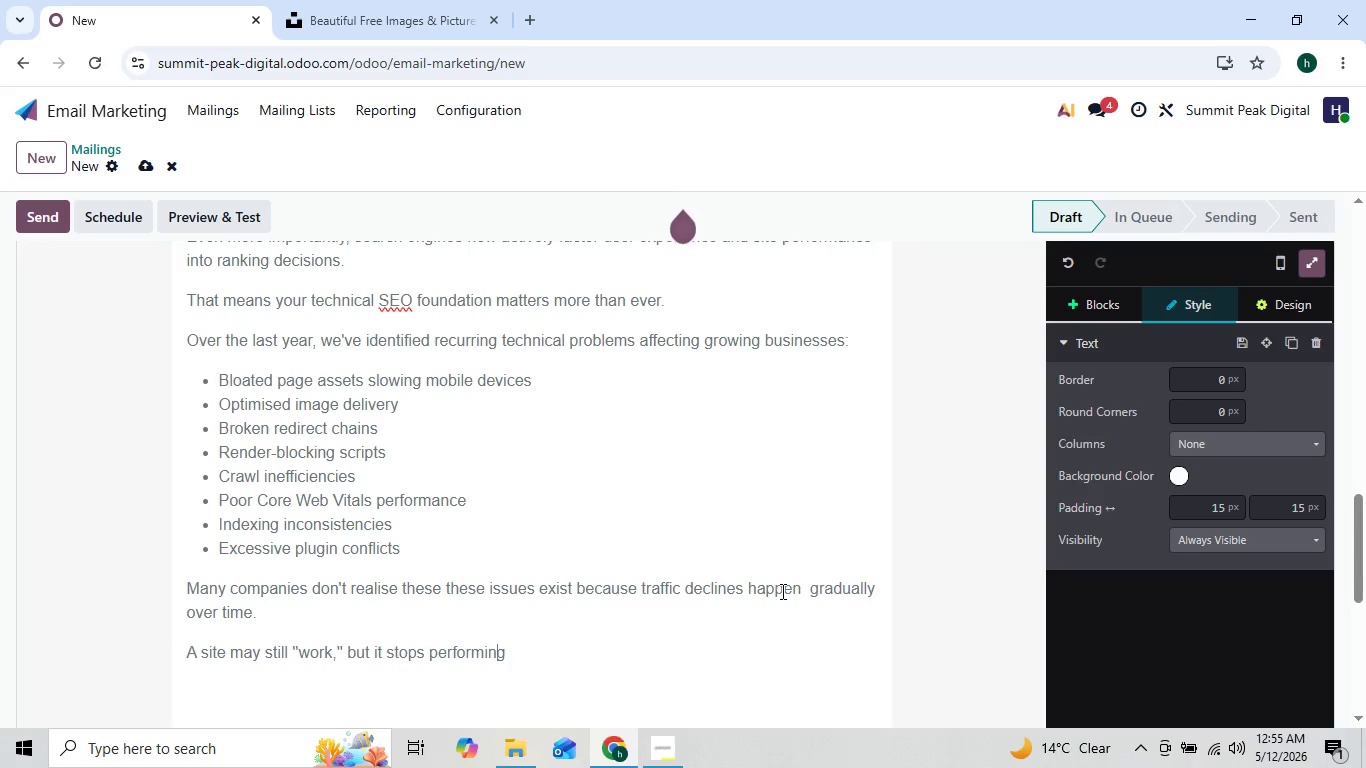 
key(ArrowLeft)
 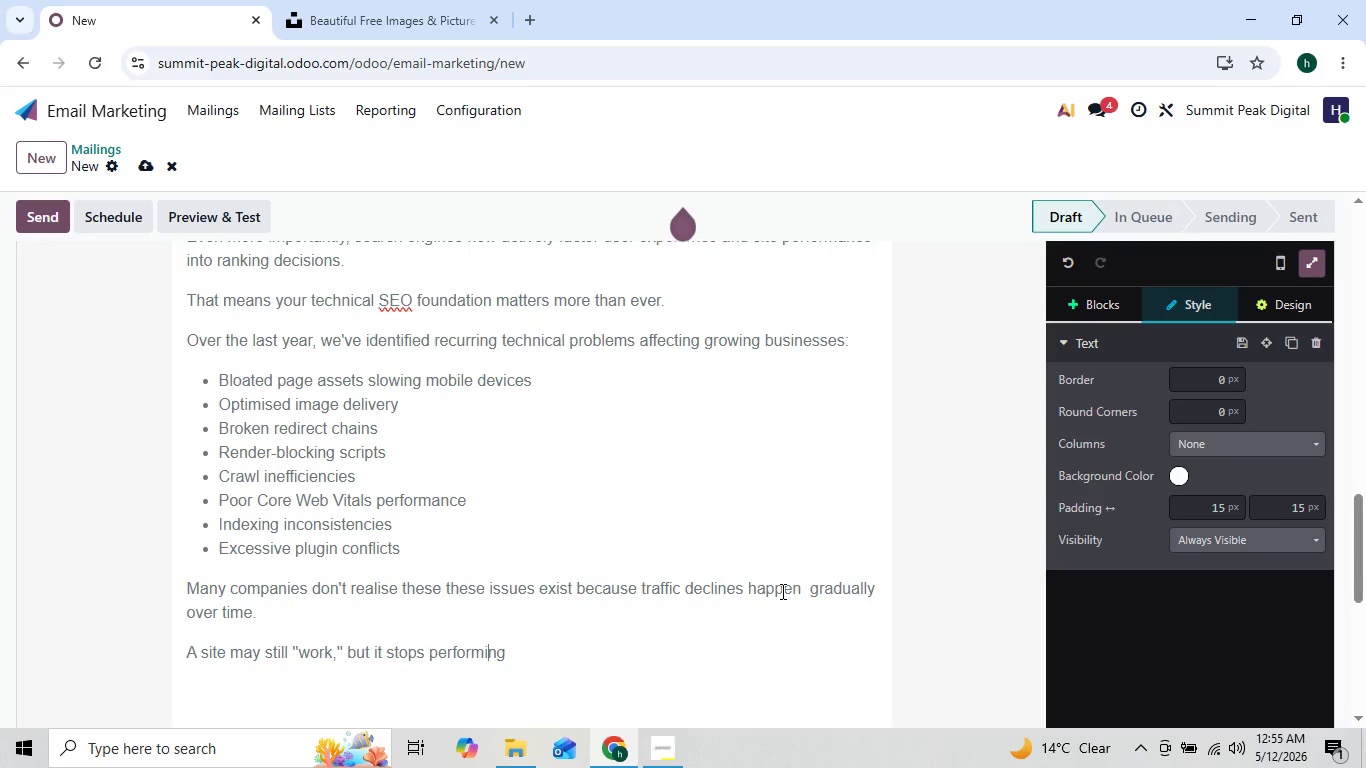 
key(ArrowLeft)
 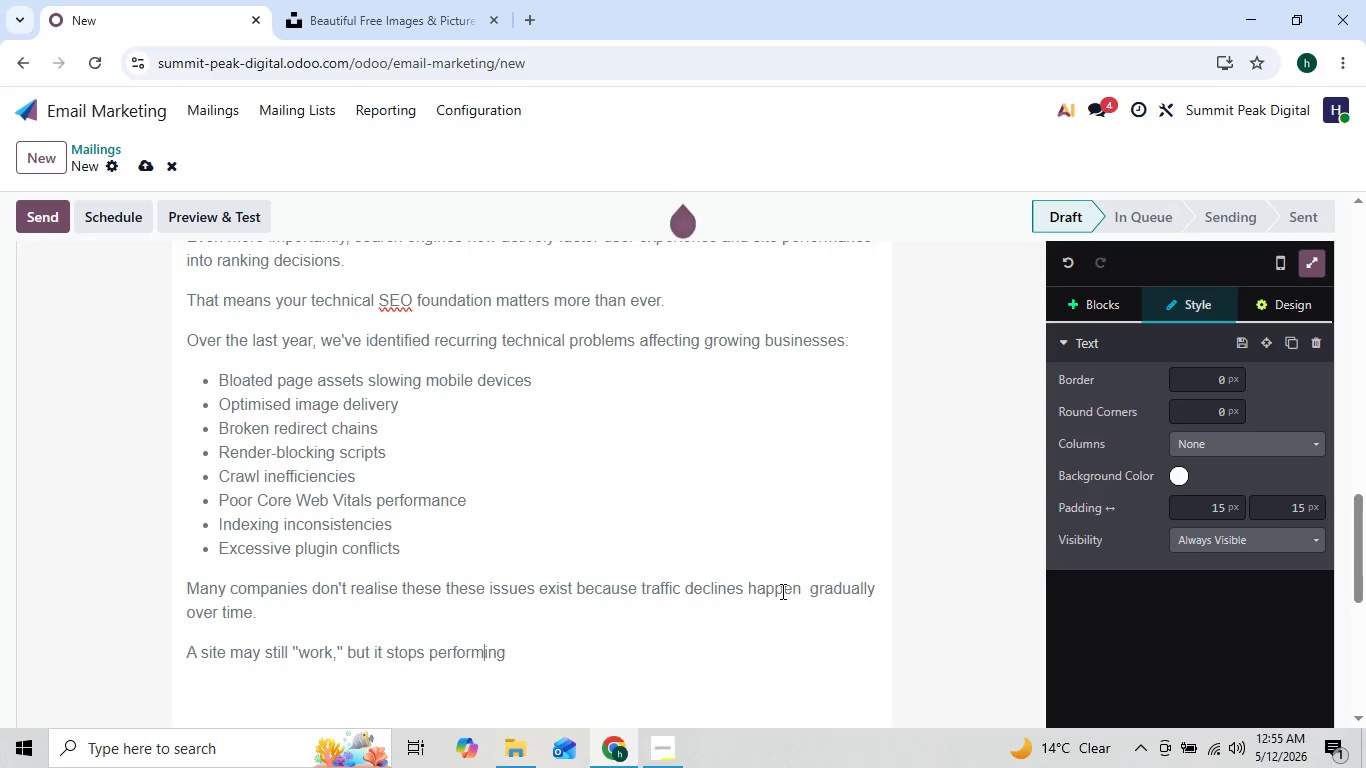 
key(ArrowLeft)
 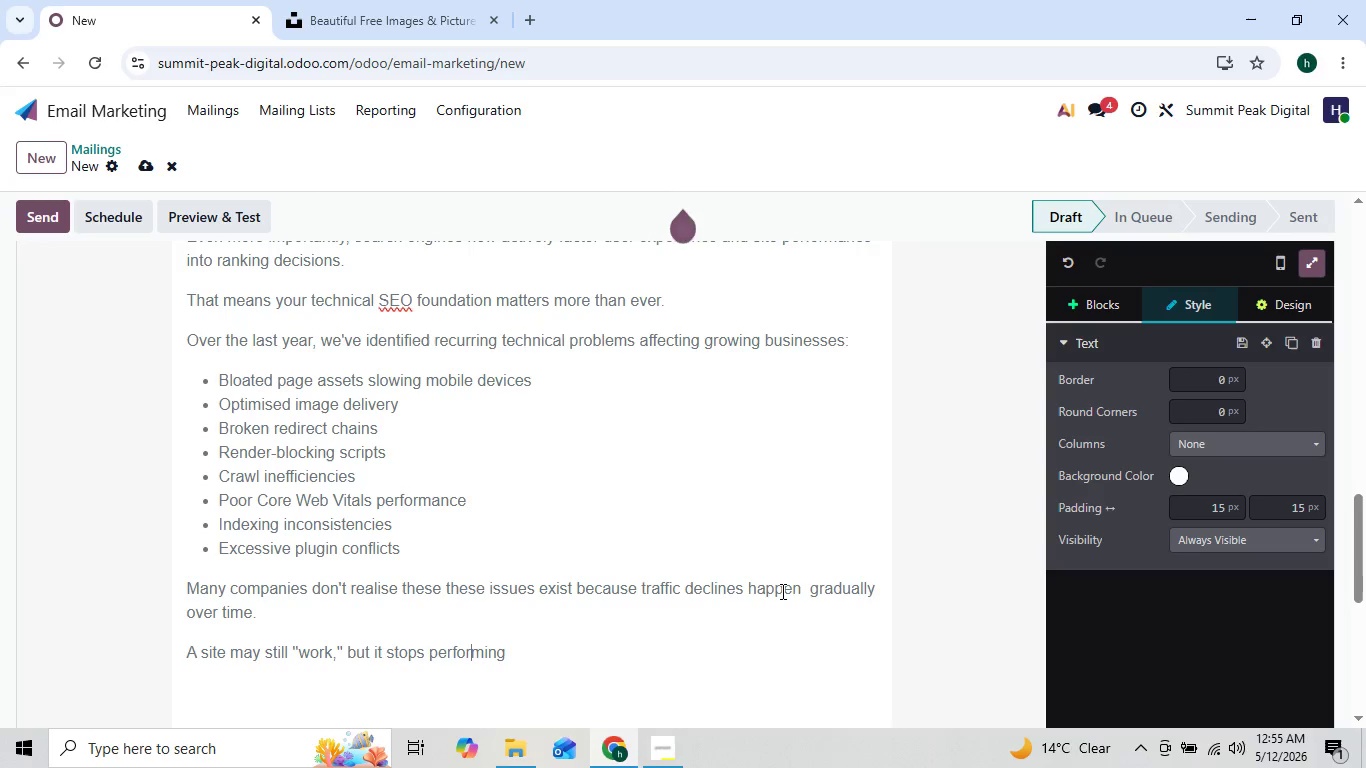 
key(ArrowLeft)
 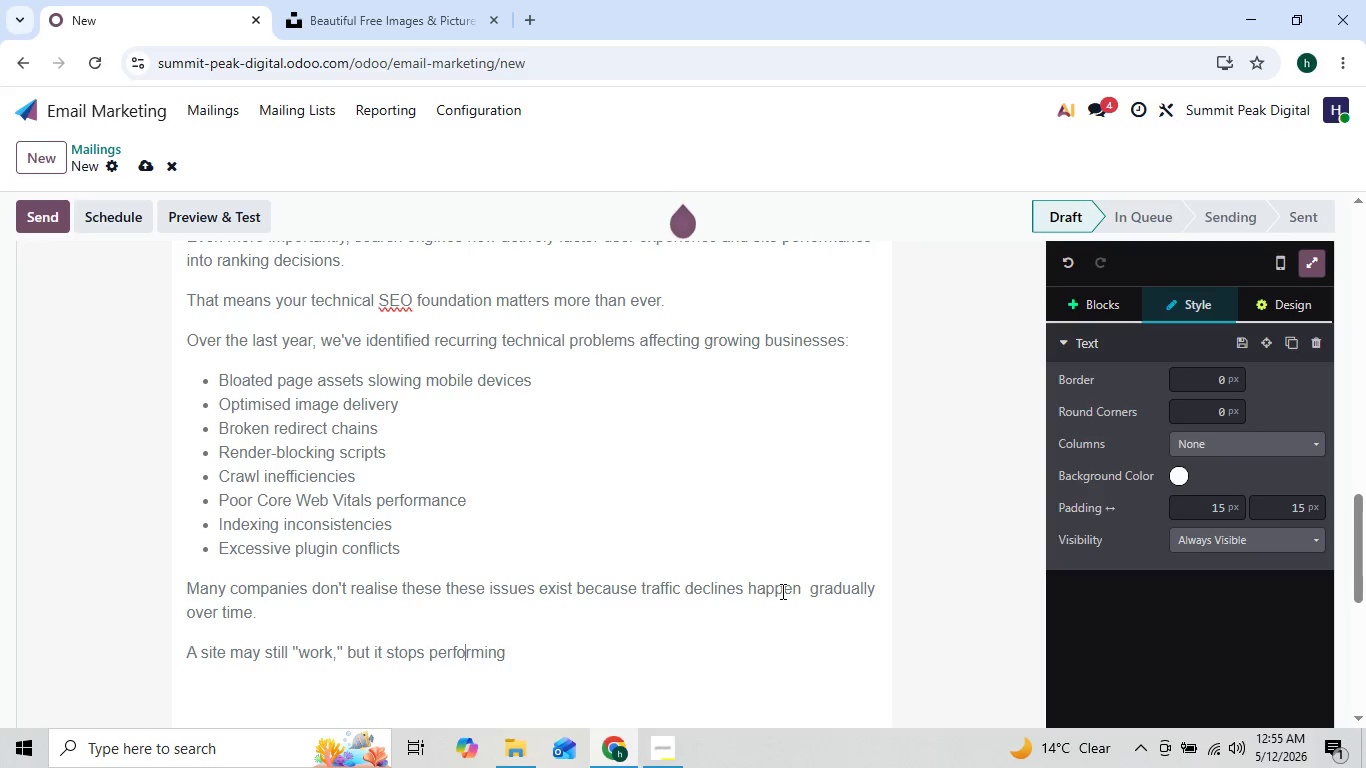 
key(ArrowLeft)
 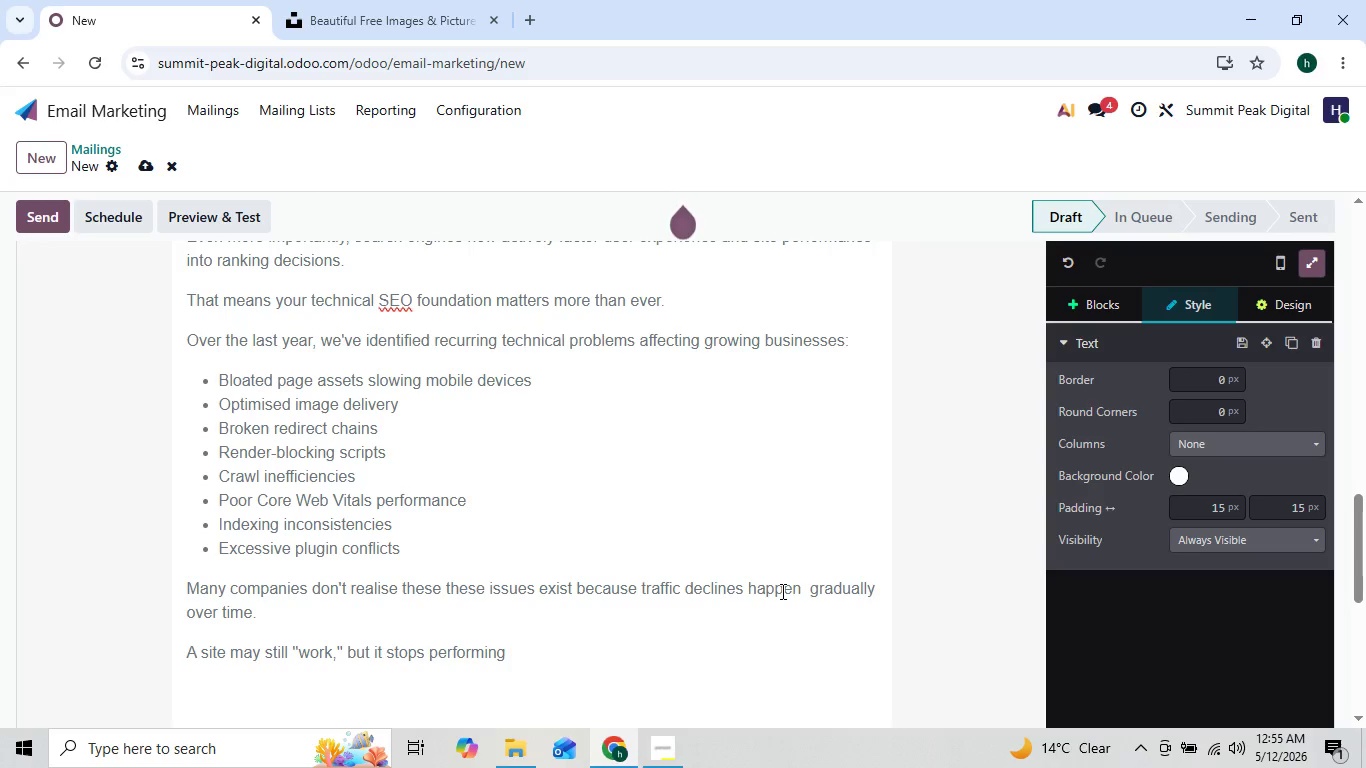 
key(ArrowRight)
 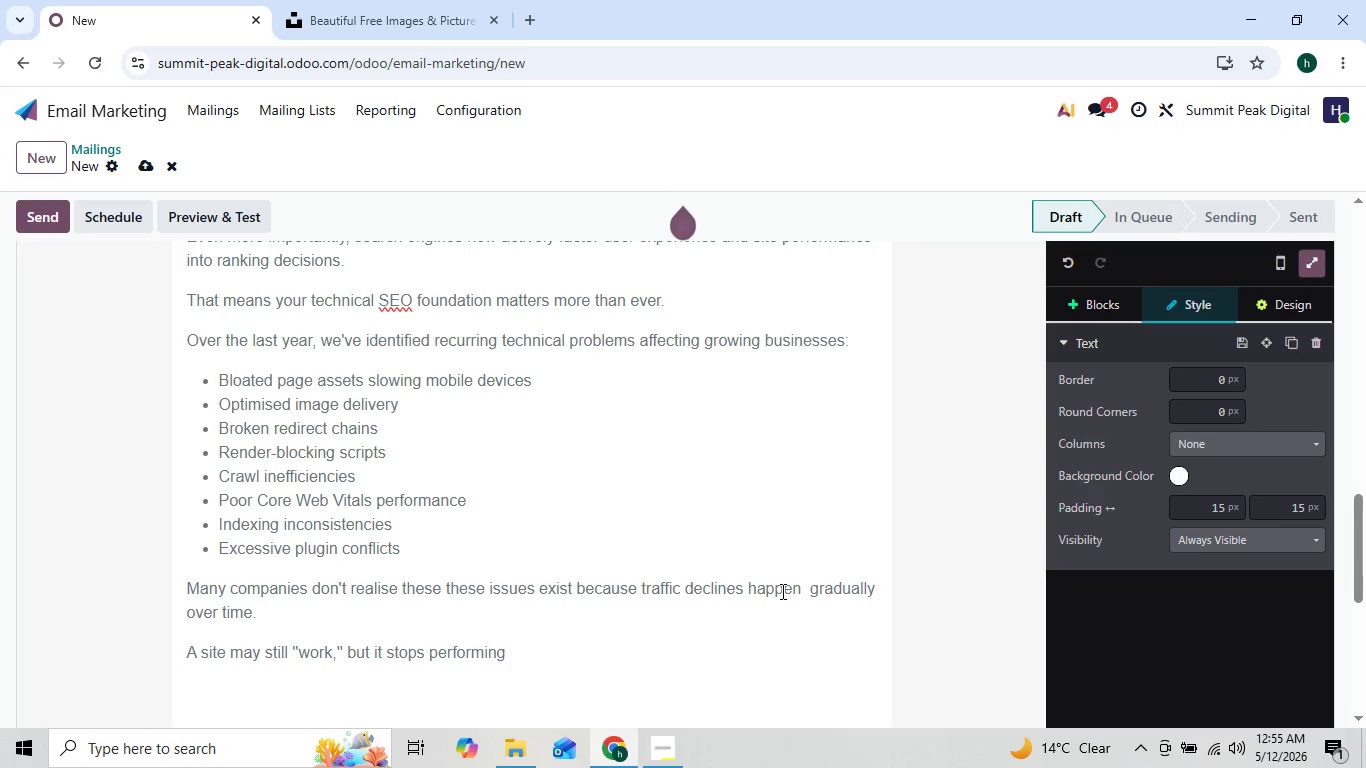 
key(ArrowLeft)
 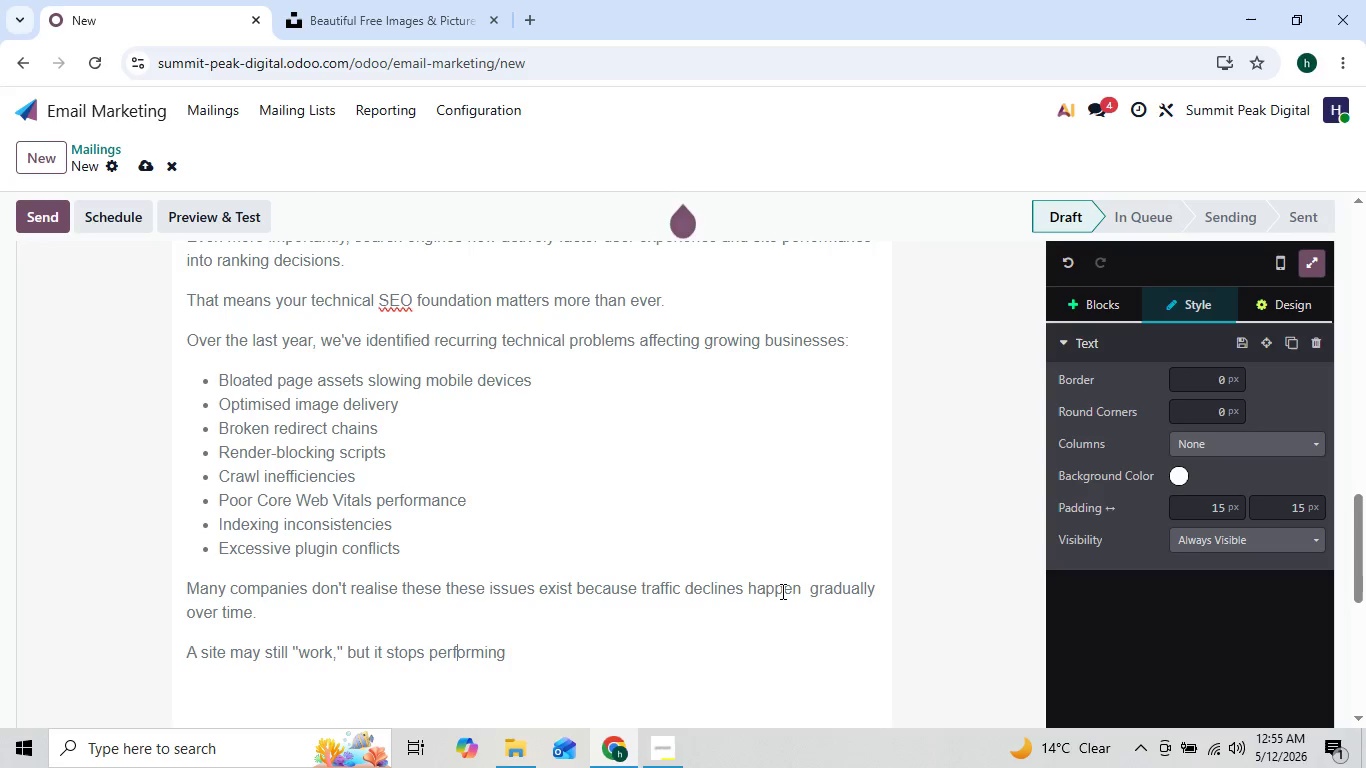 
key(ArrowRight)
 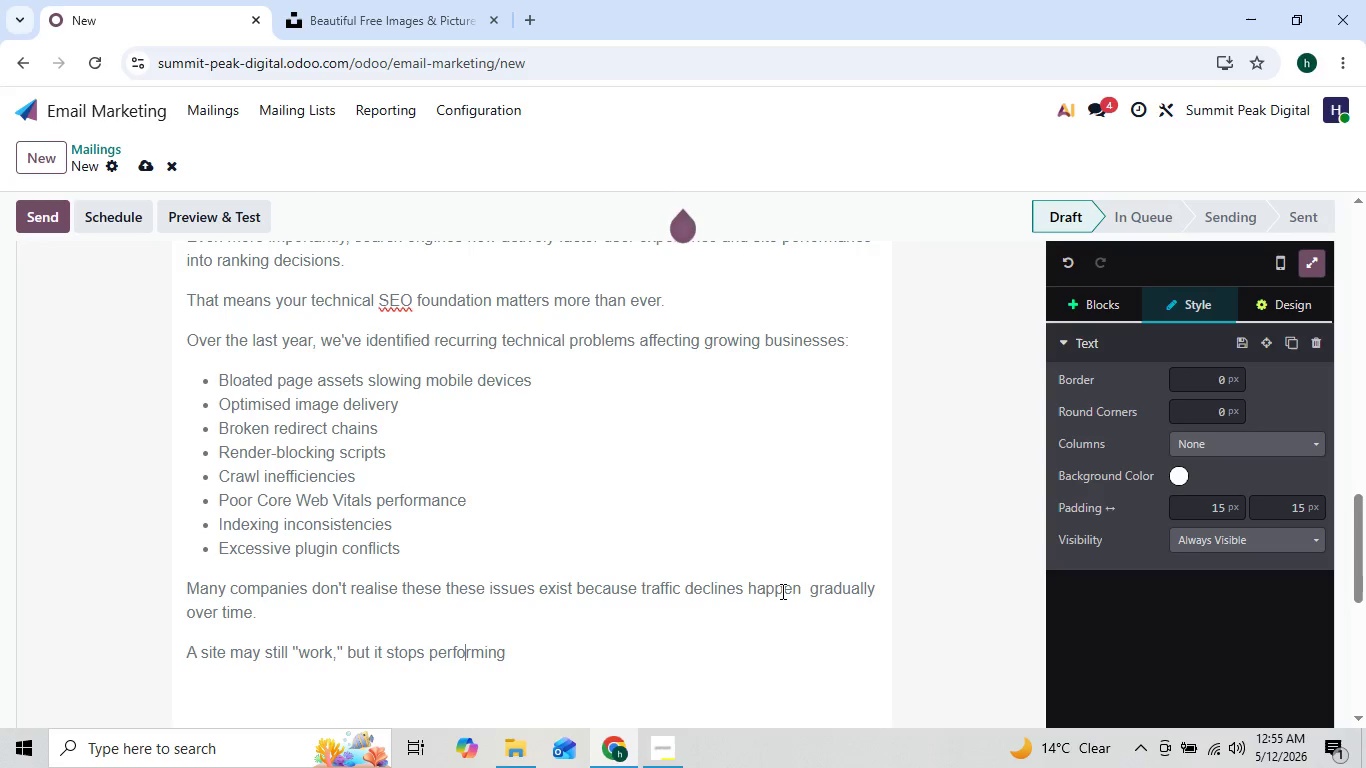 
key(ArrowRight)
 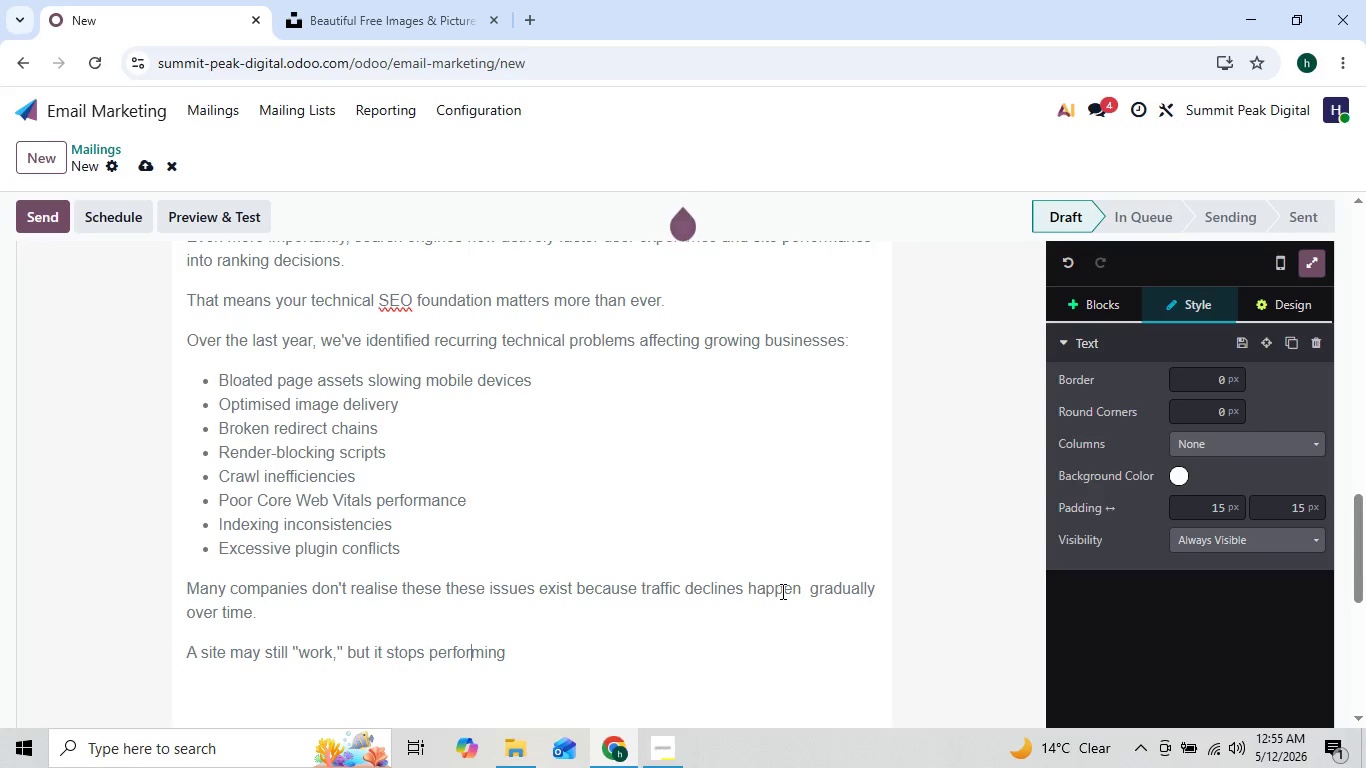 
key(ArrowRight)
 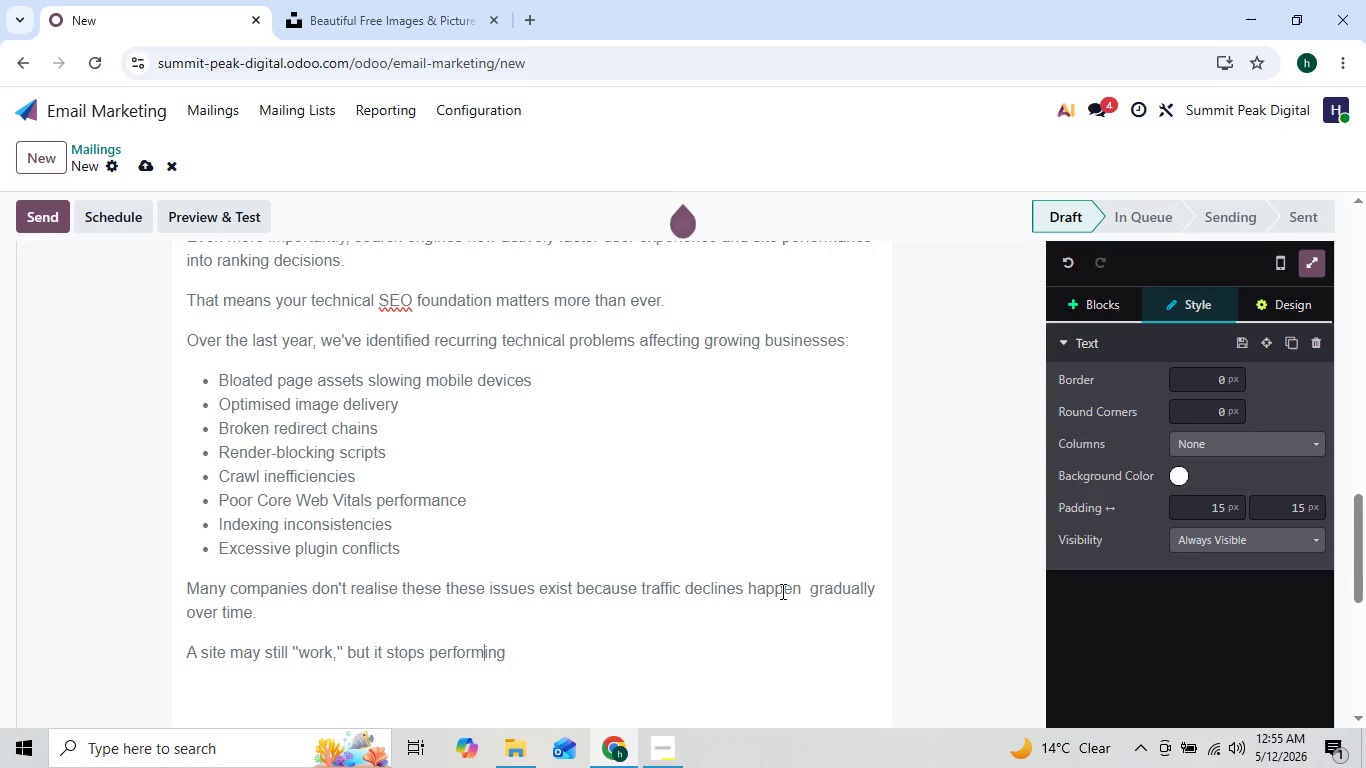 
key(ArrowRight)
 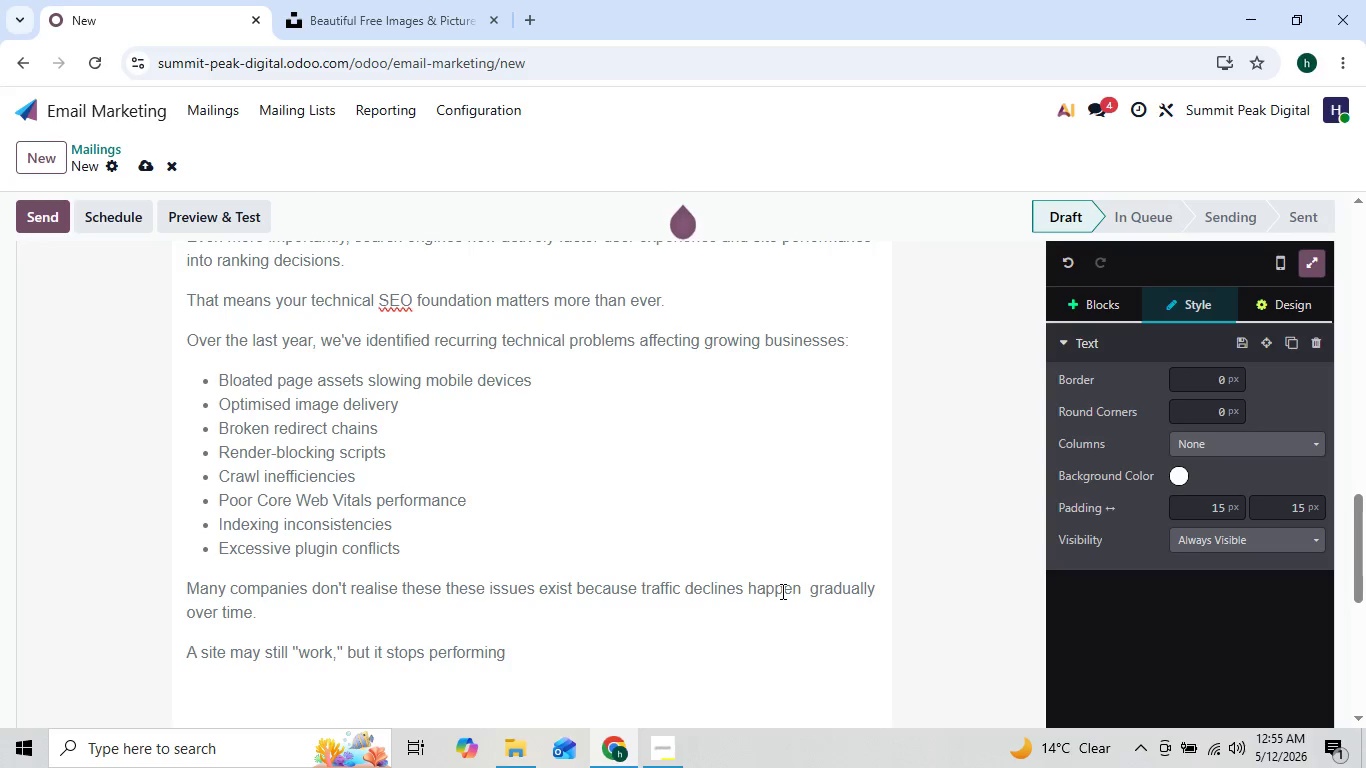 
key(ArrowLeft)
 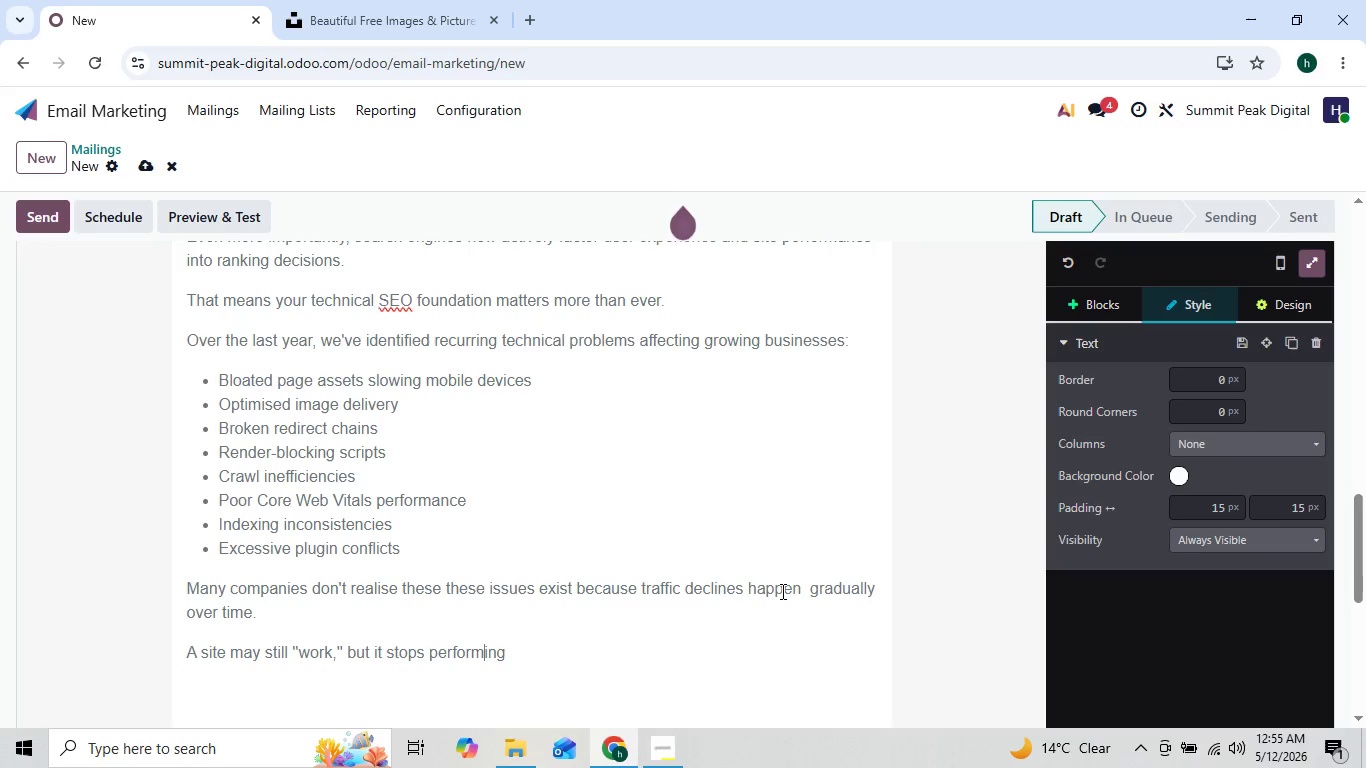 
key(ArrowRight)
 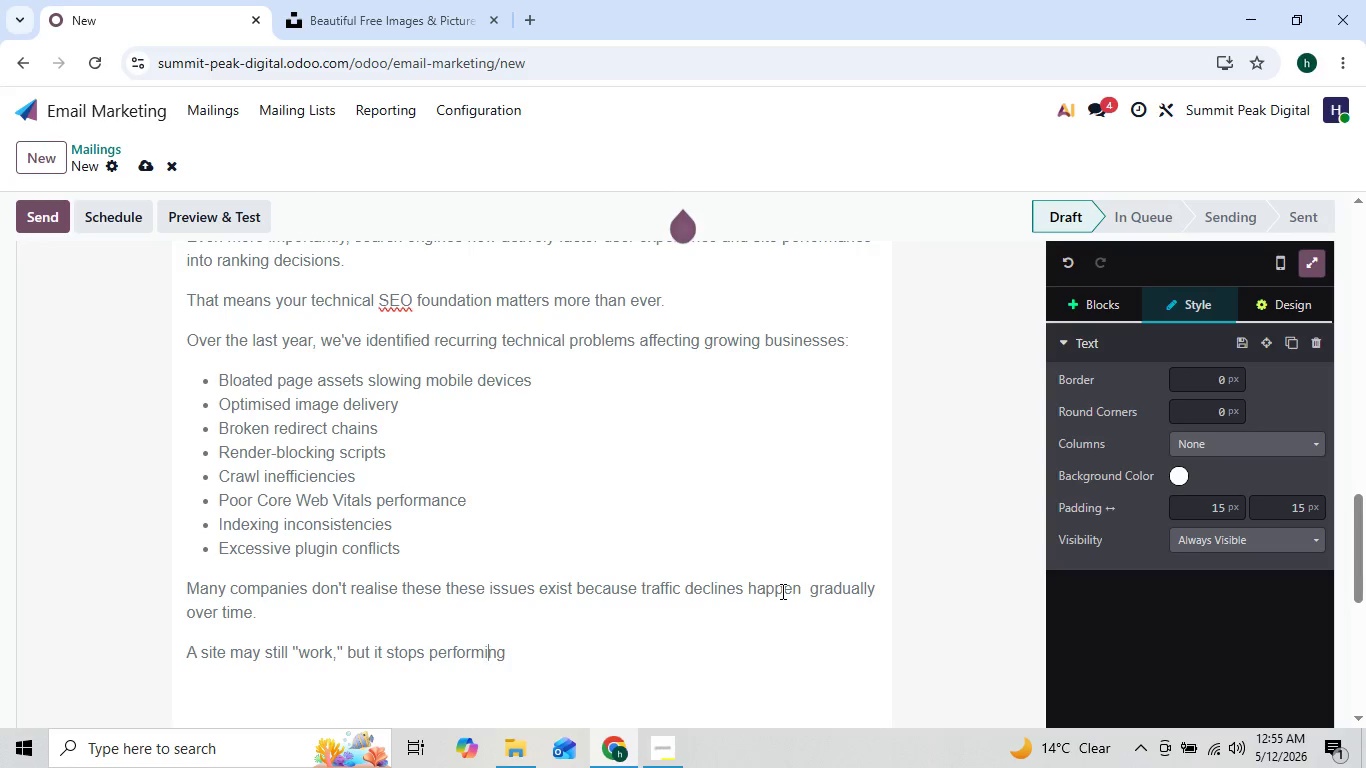 
key(ArrowRight)
 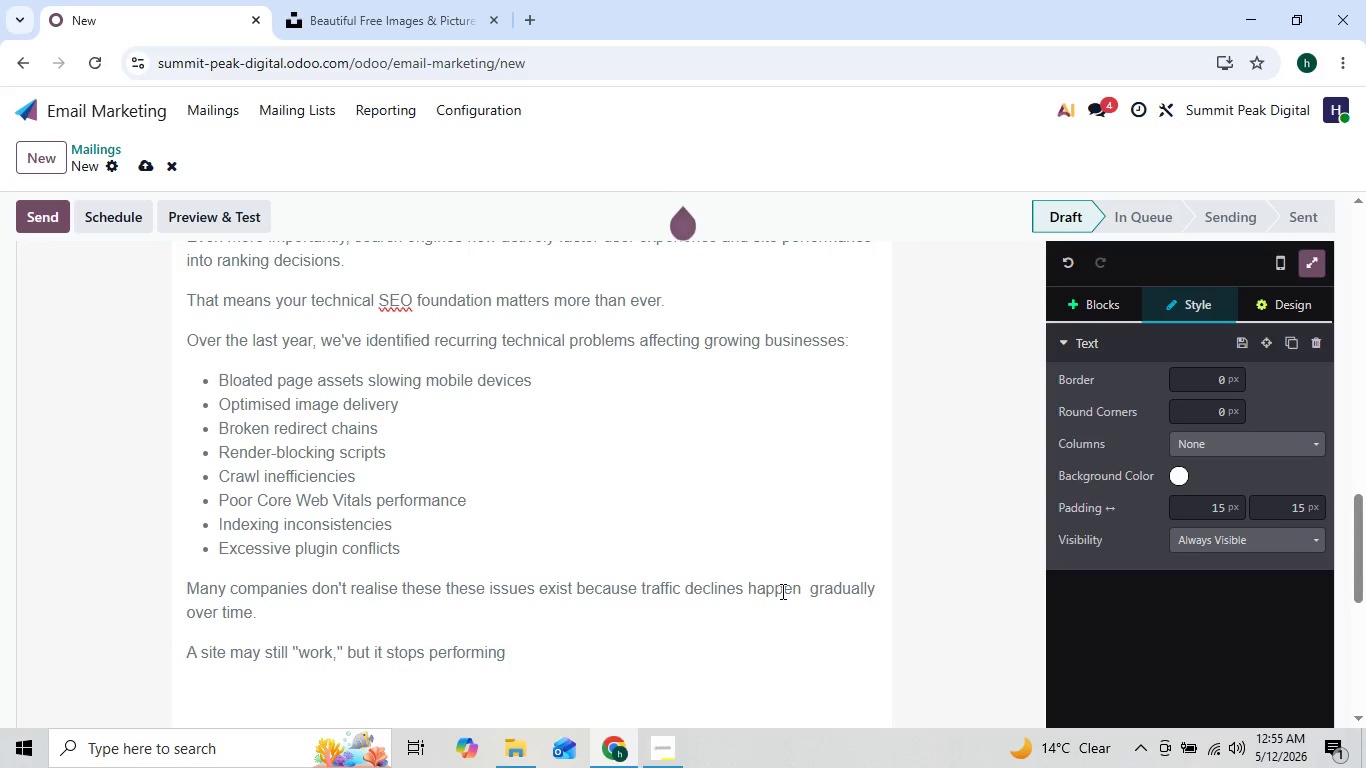 
key(ArrowRight)
 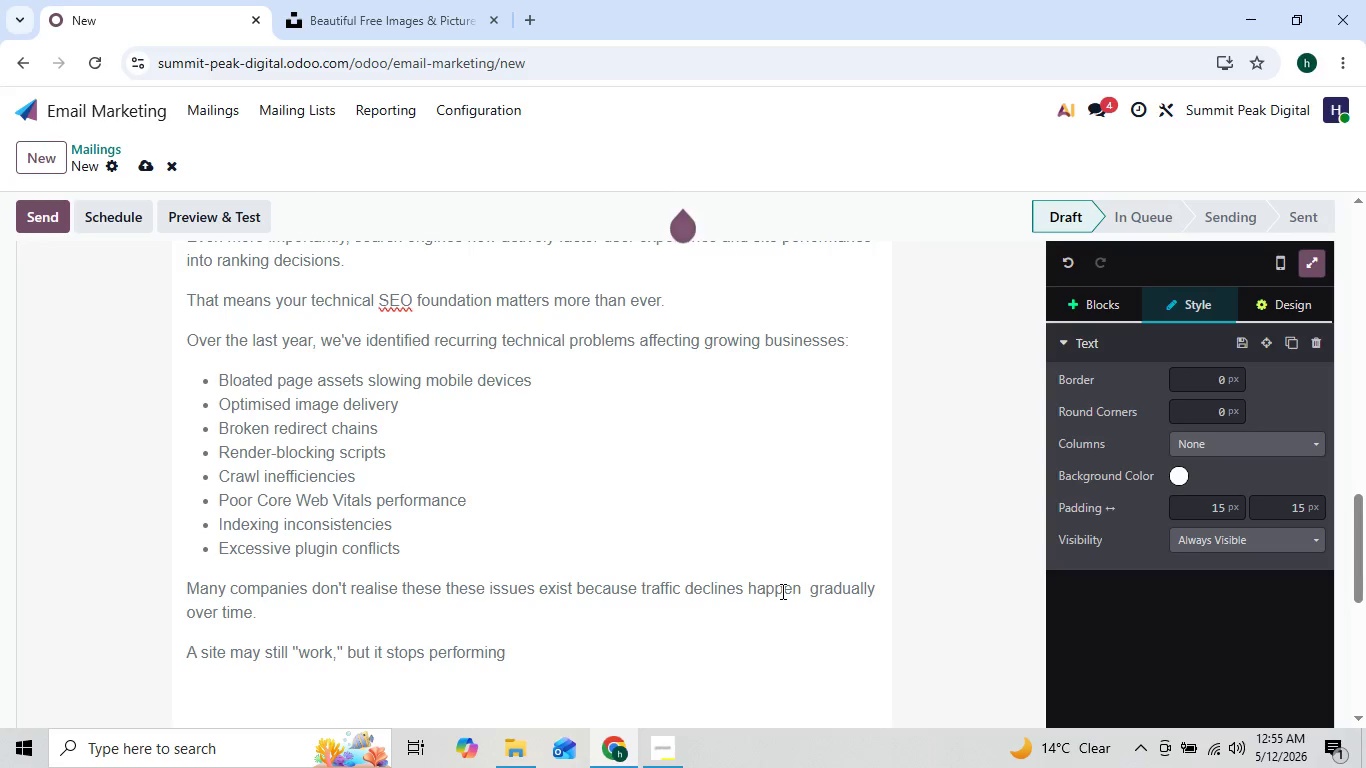 
key(ArrowRight)
 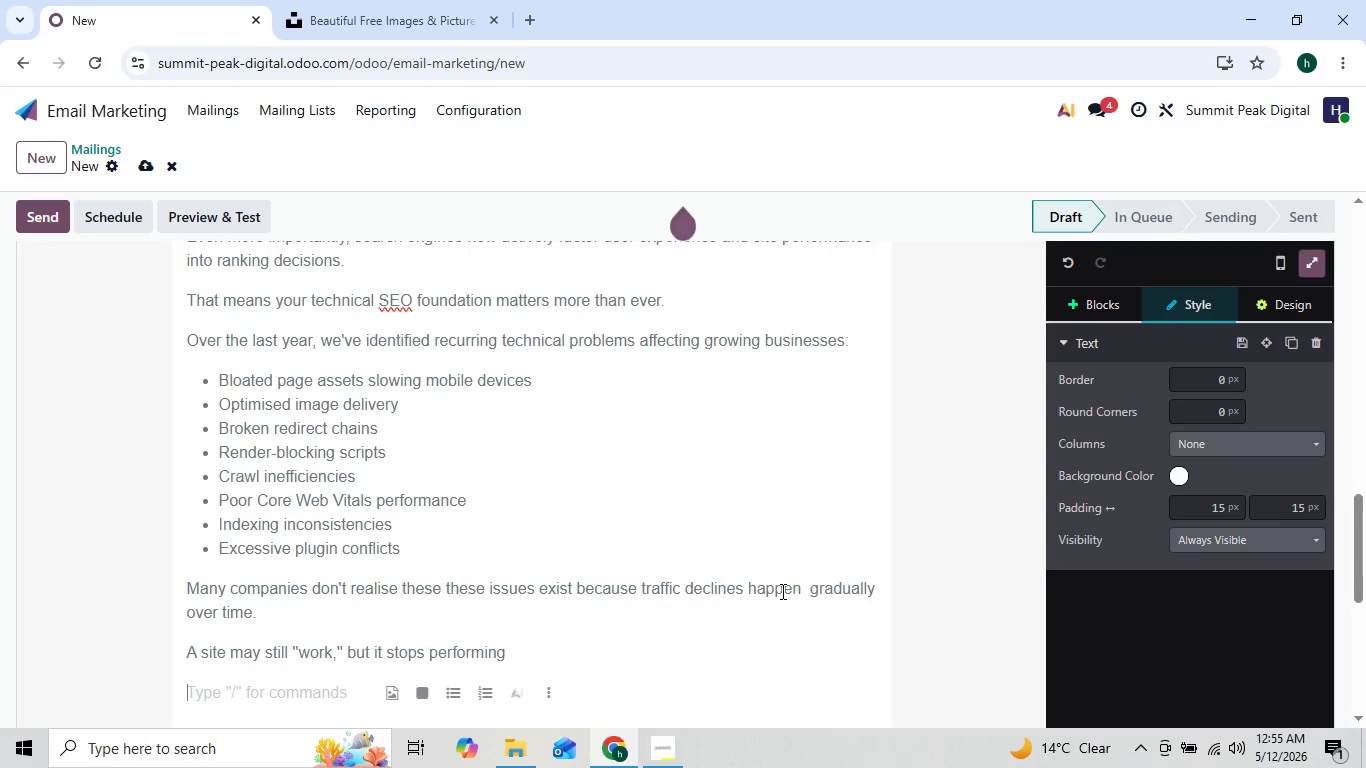 
key(ArrowLeft)
 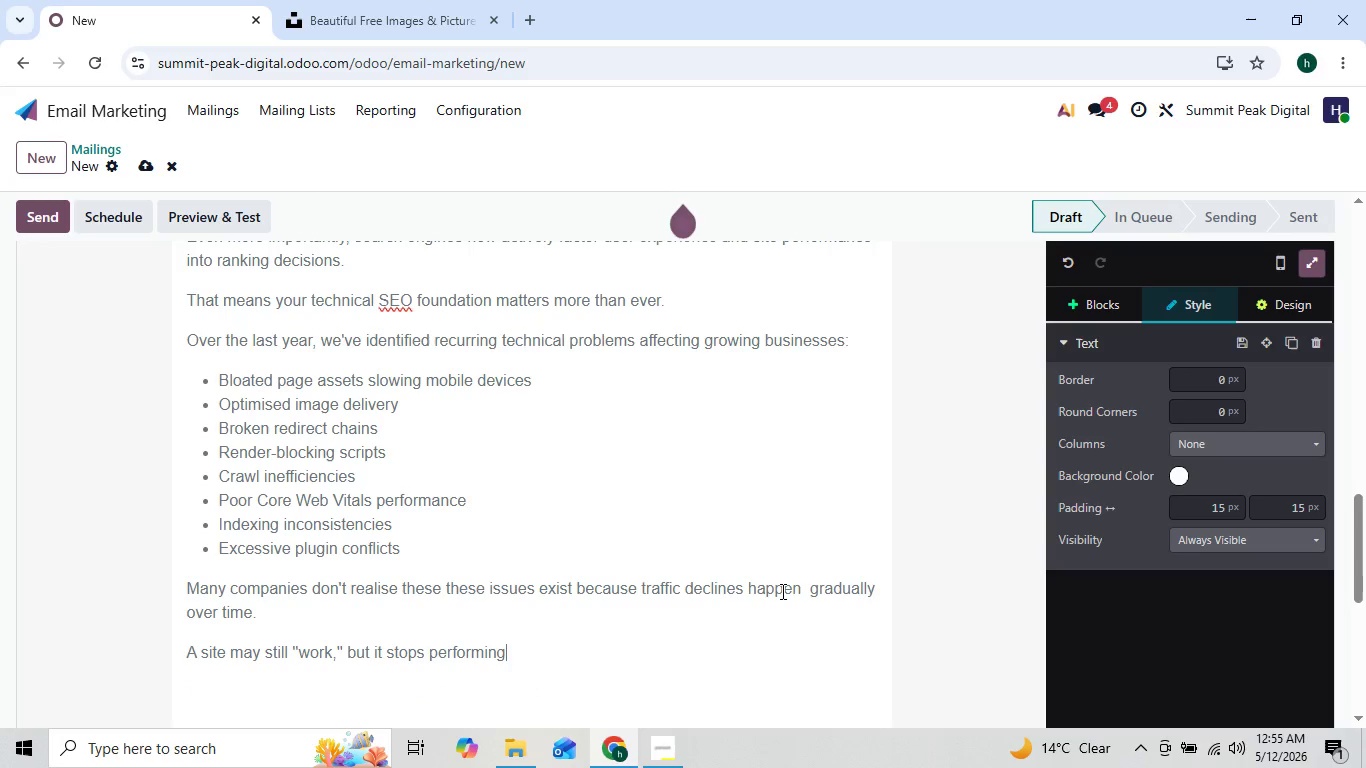 
type( competitvely)
 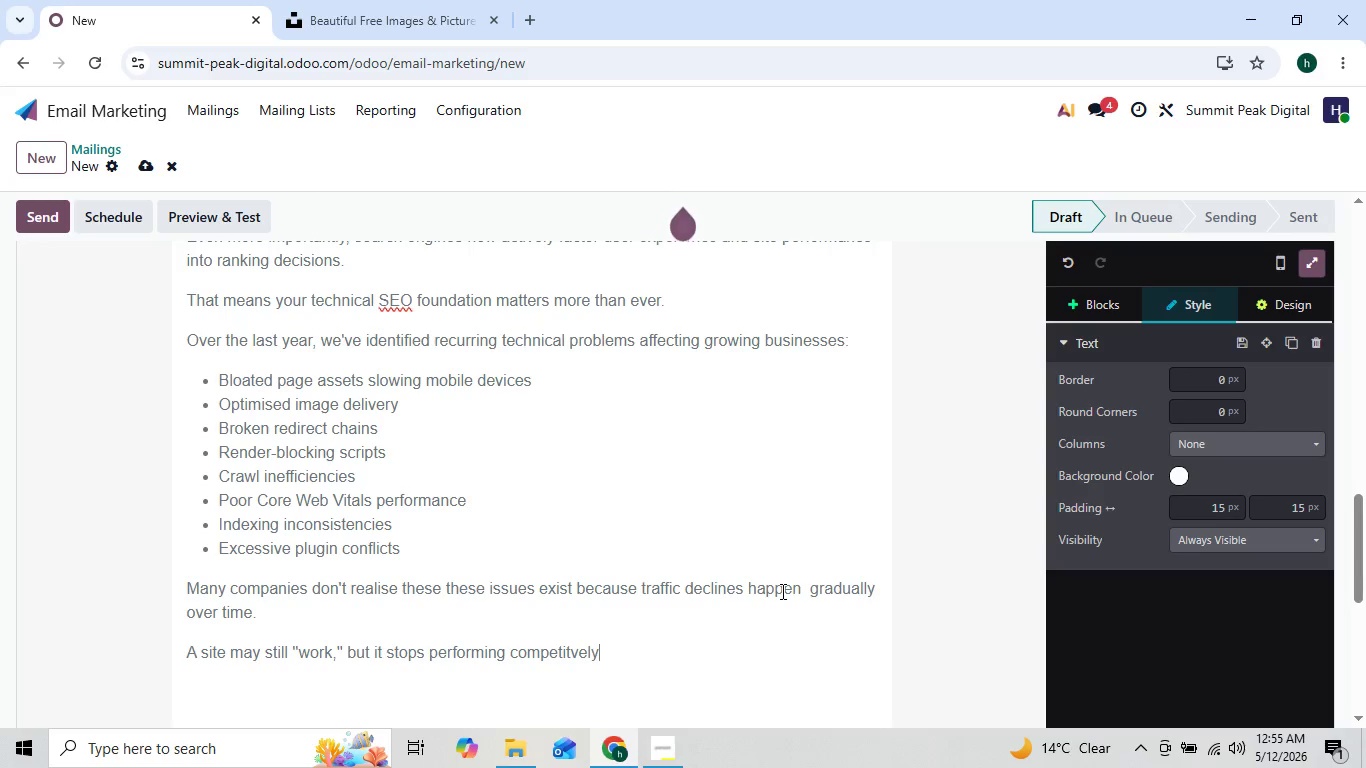 
key(ArrowLeft)
 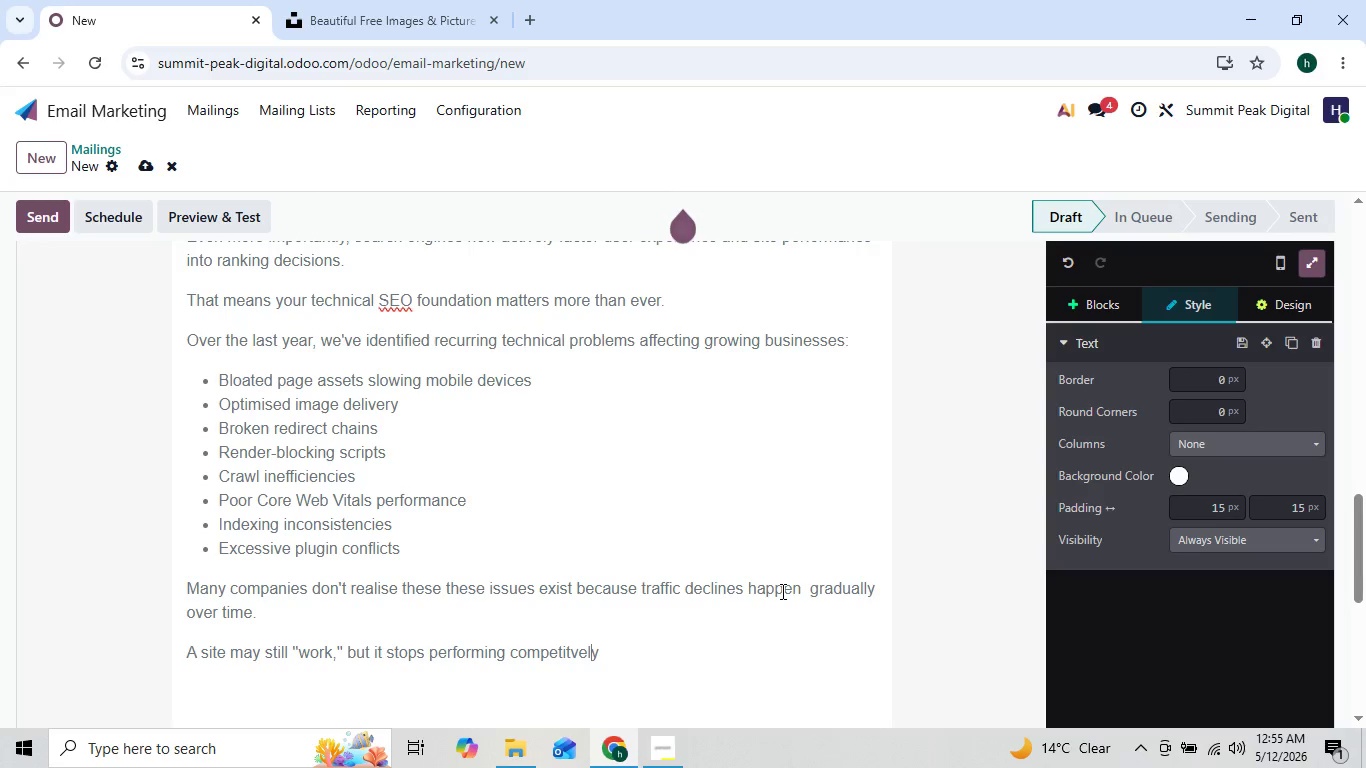 
key(ArrowLeft)
 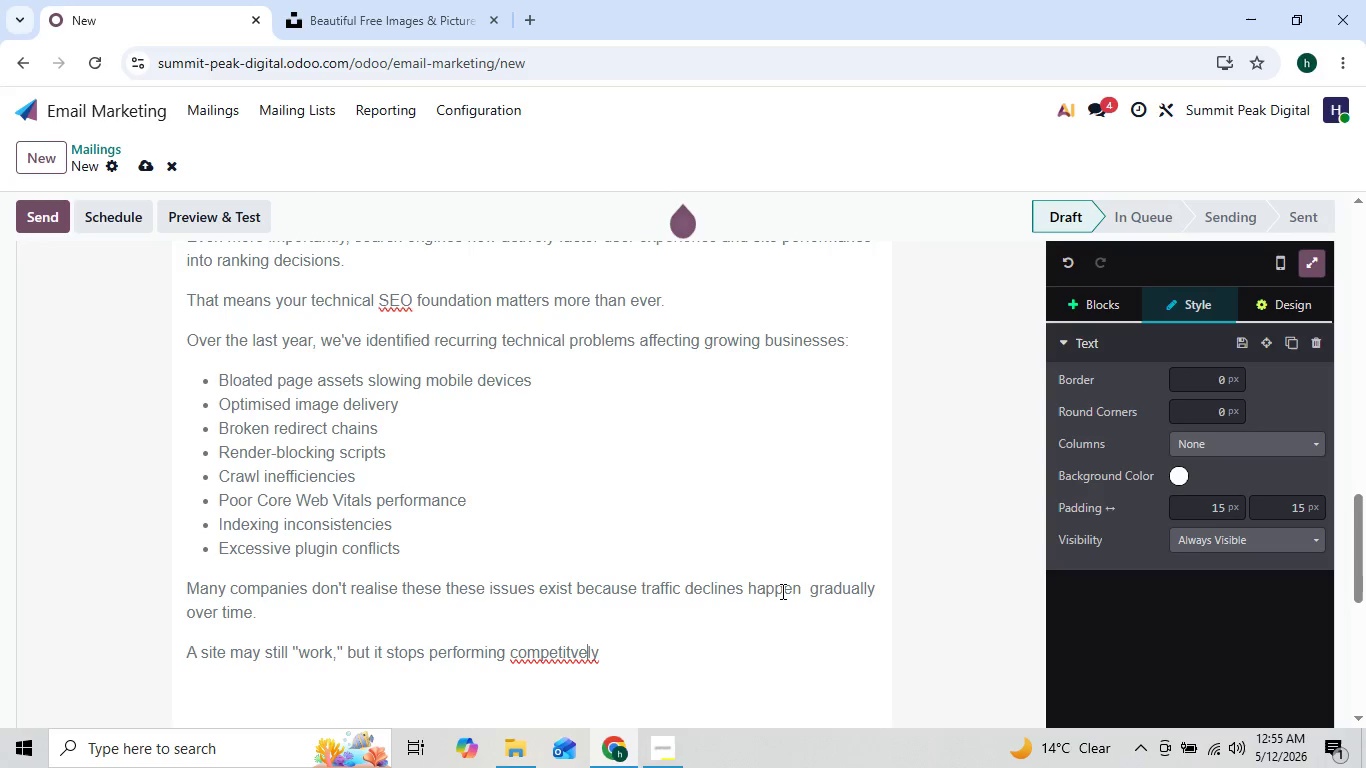 
key(ArrowLeft)
 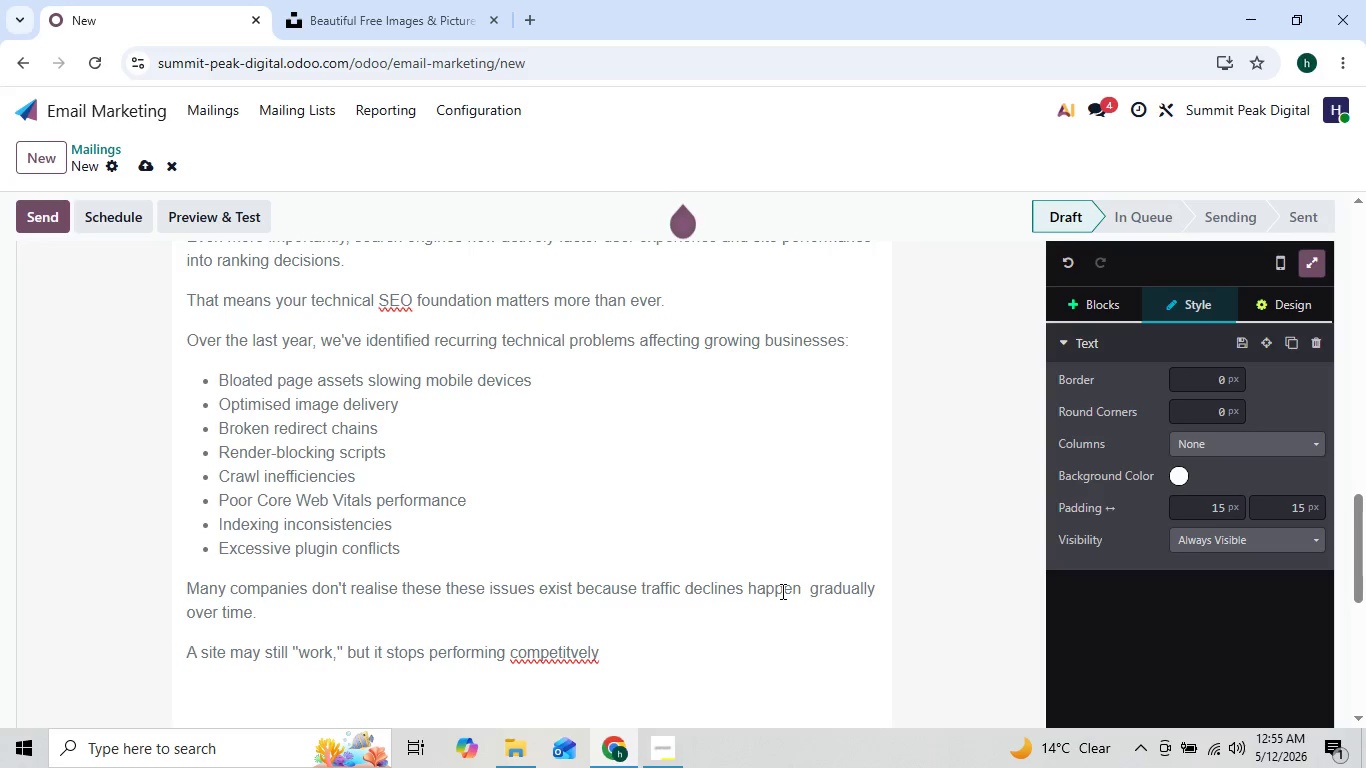 
key(ArrowRight)
 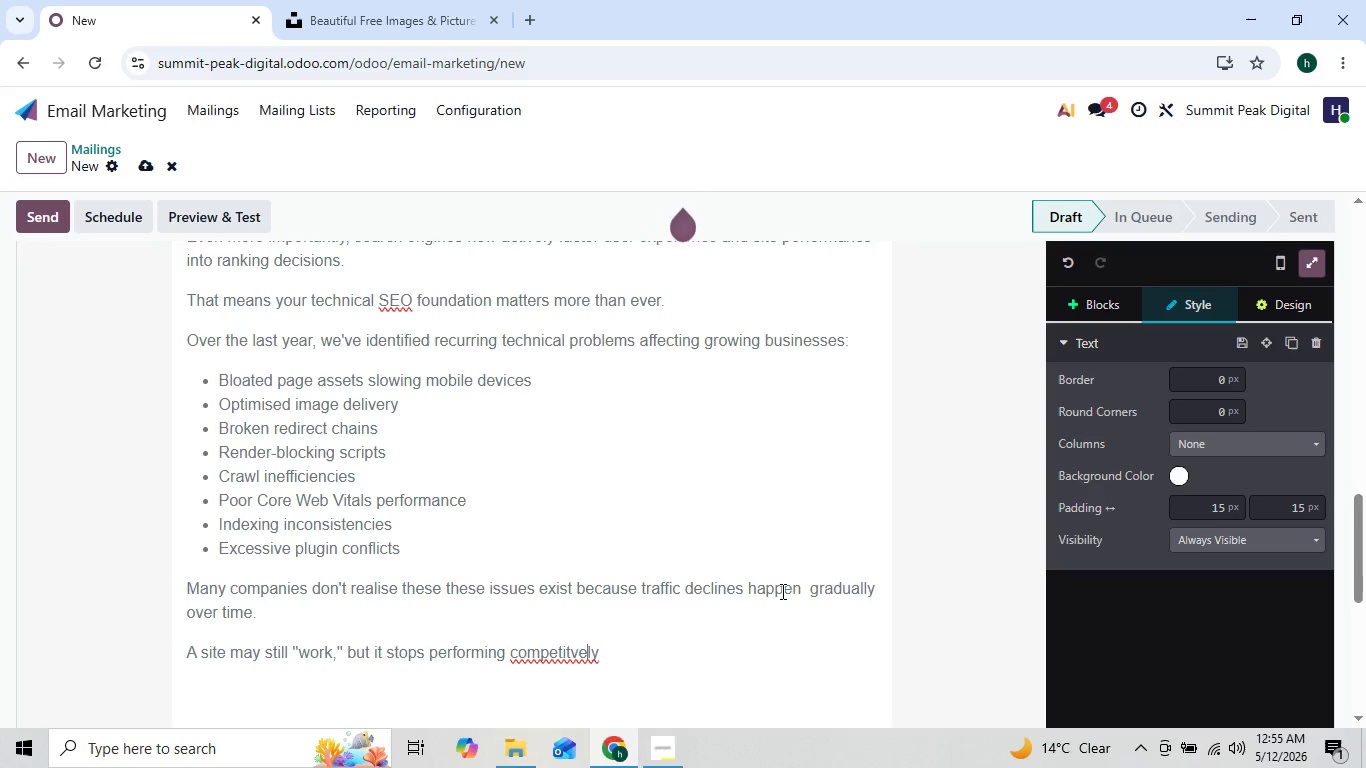 
key(ArrowRight)
 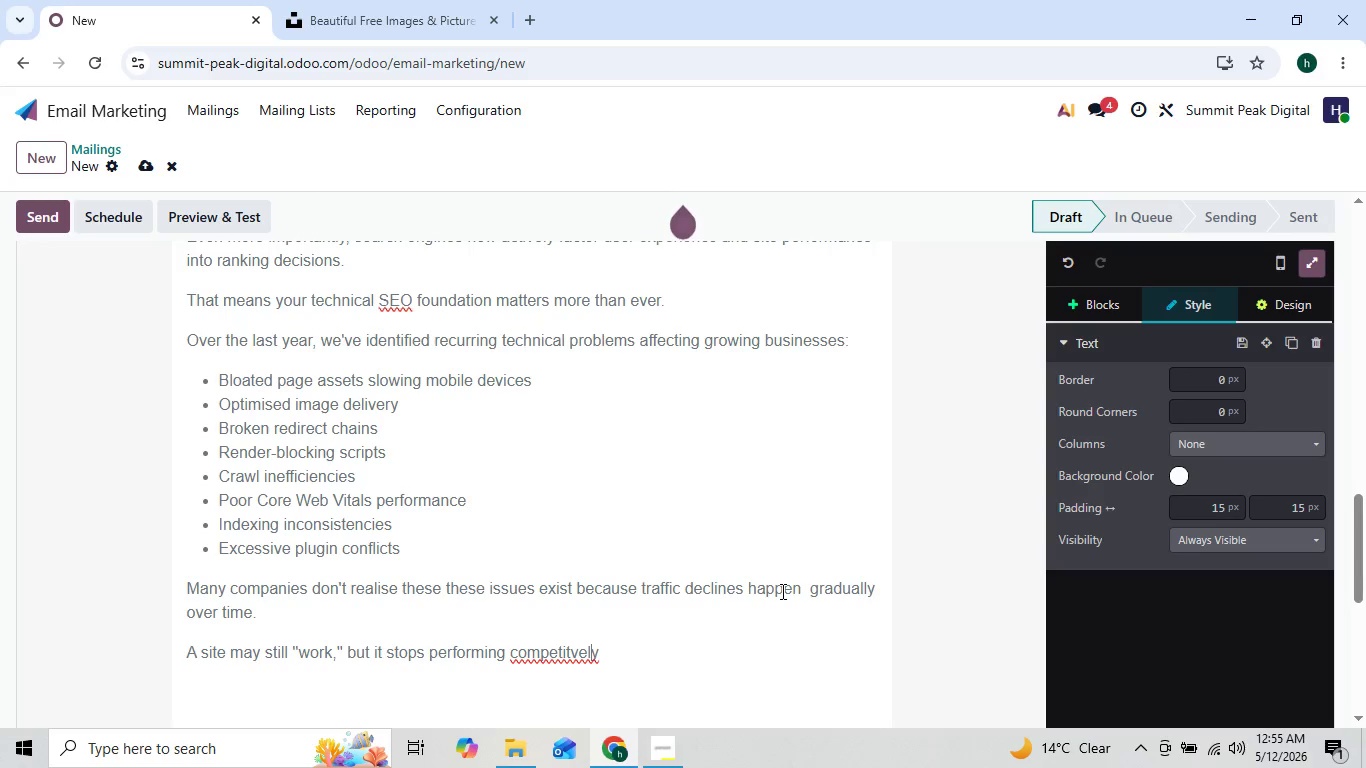 
key(ArrowRight)
 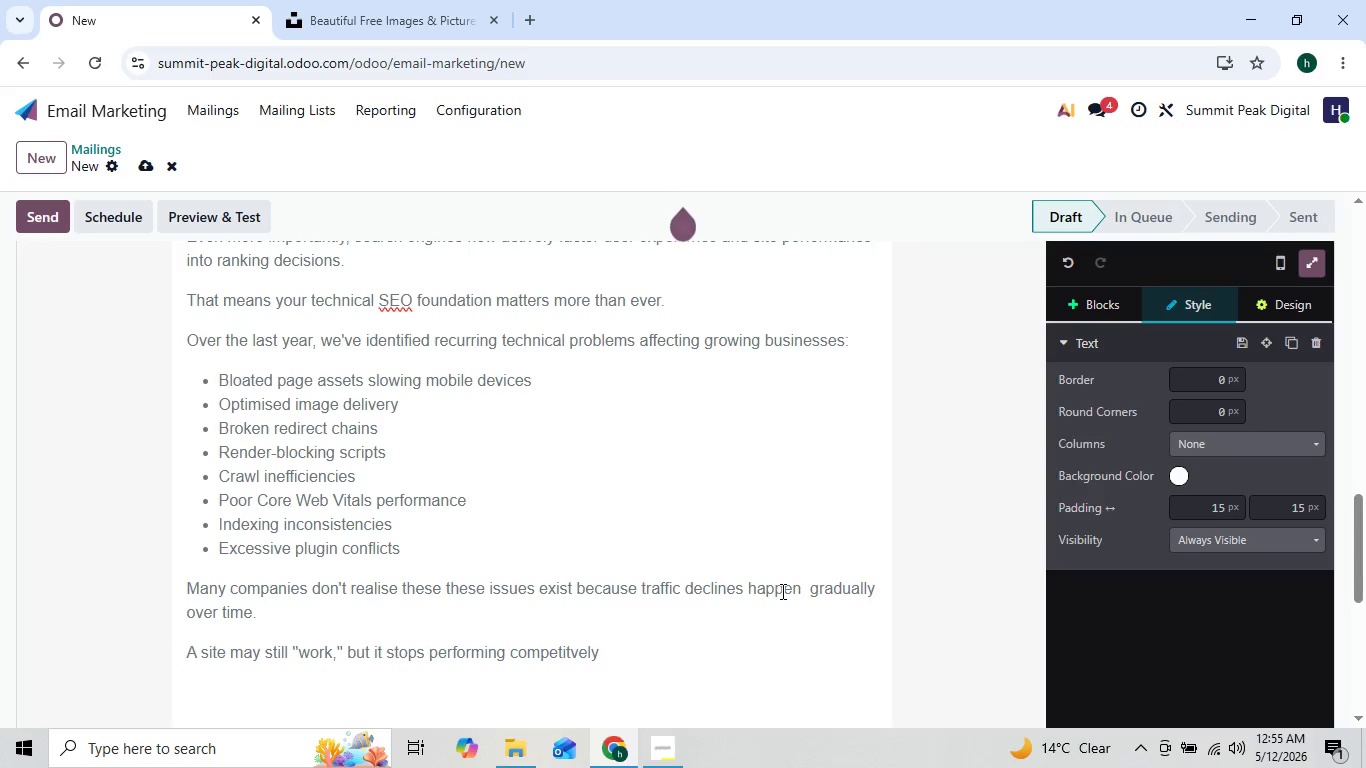 
key(ArrowLeft)
 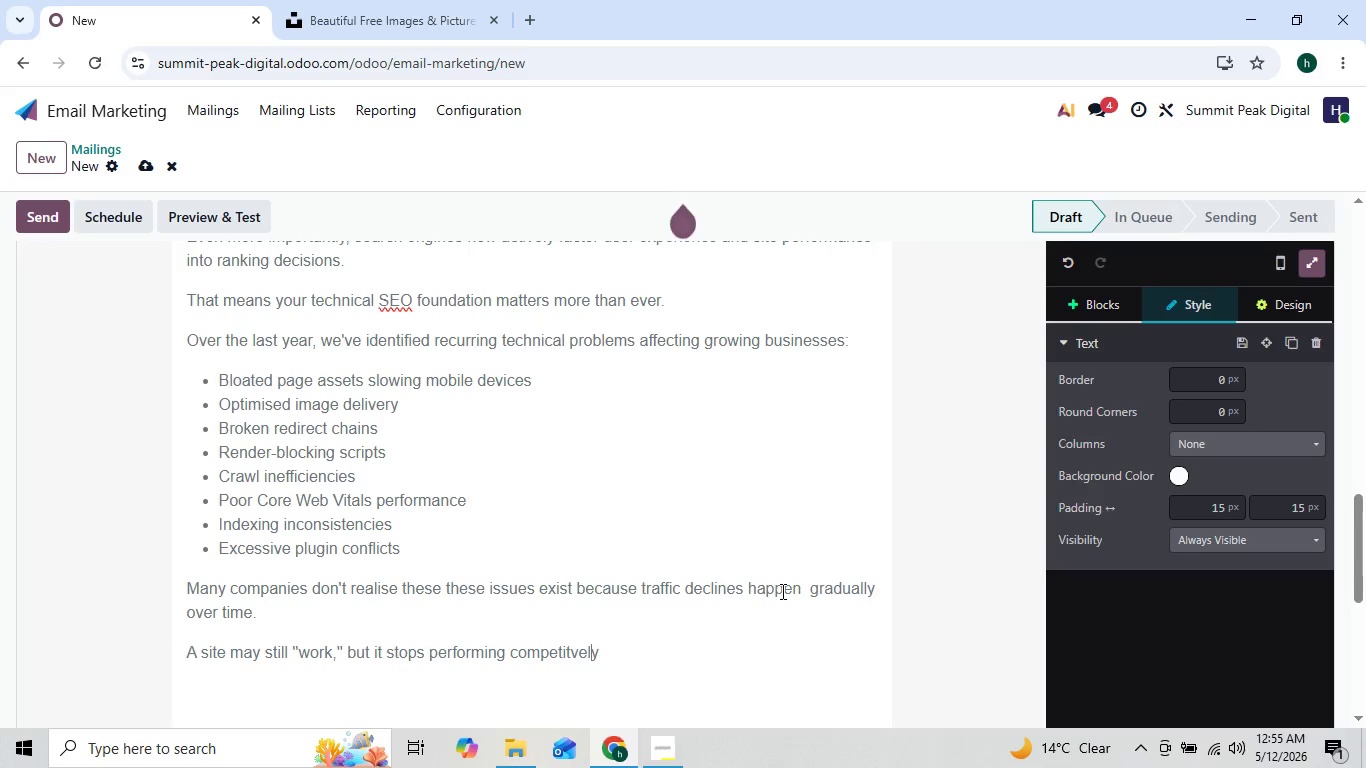 
key(ArrowLeft)
 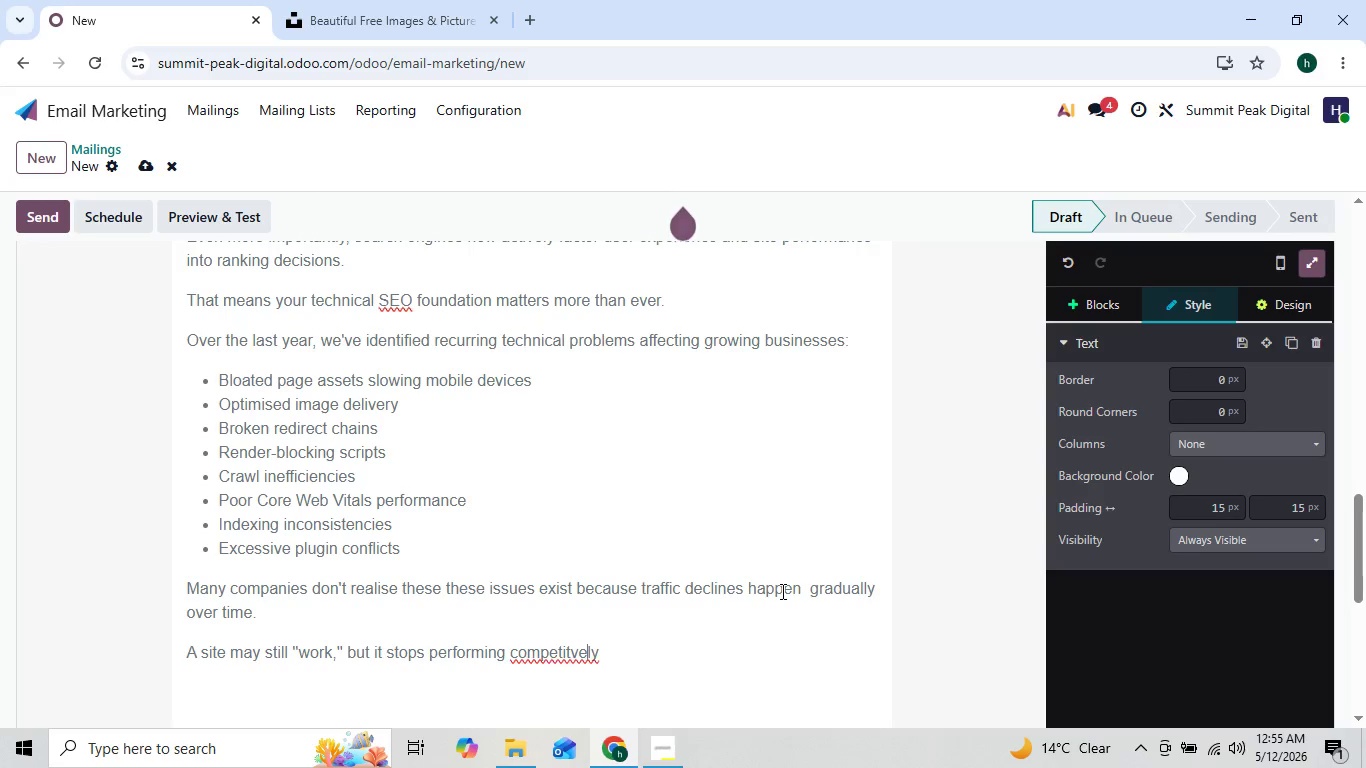 
key(ArrowLeft)
 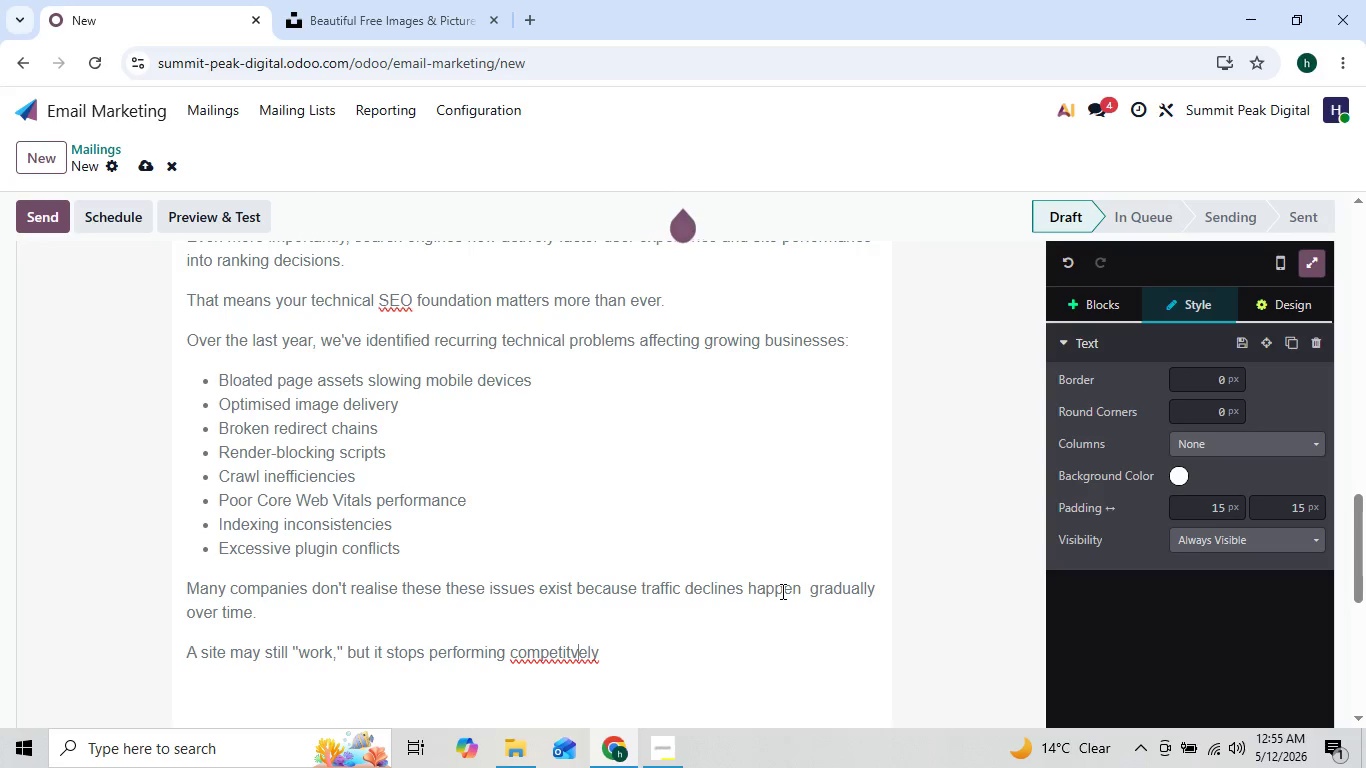 
key(ArrowLeft)
 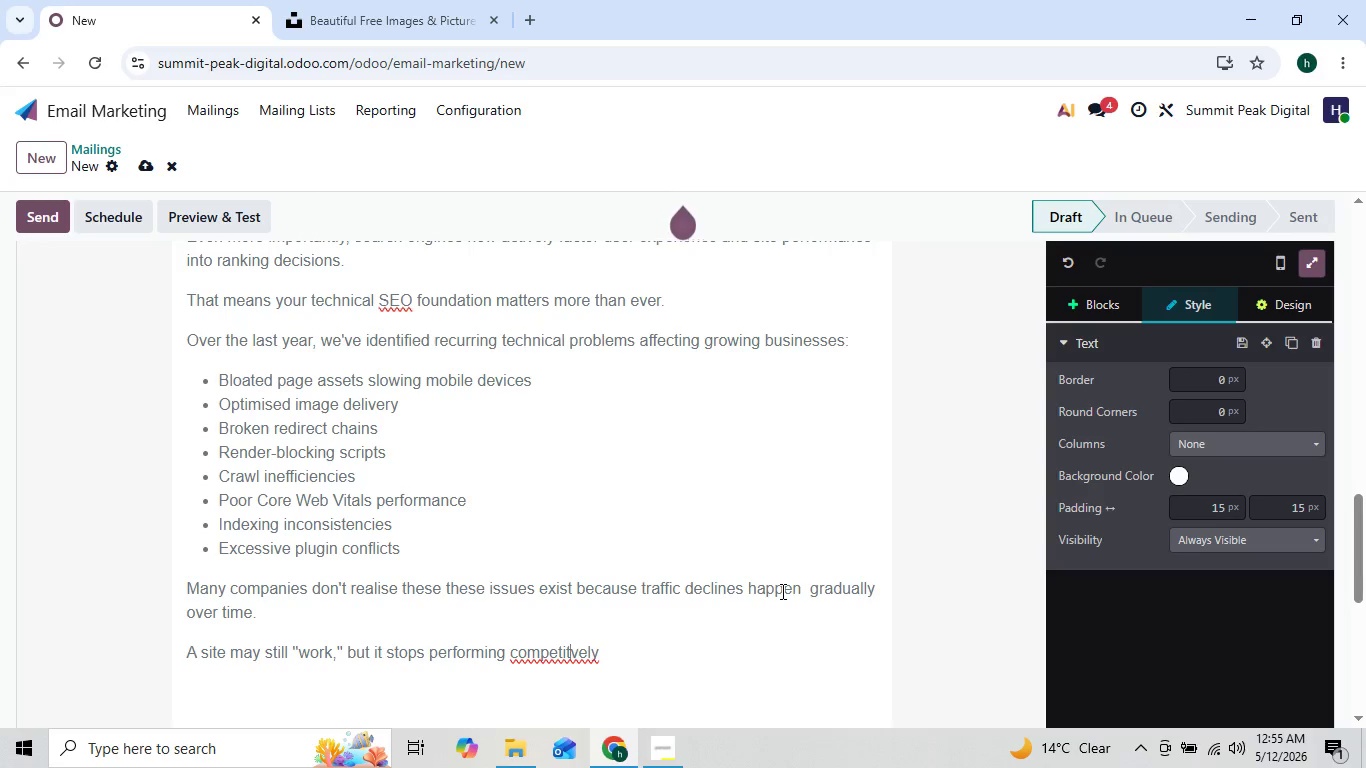 
key(ArrowLeft)
 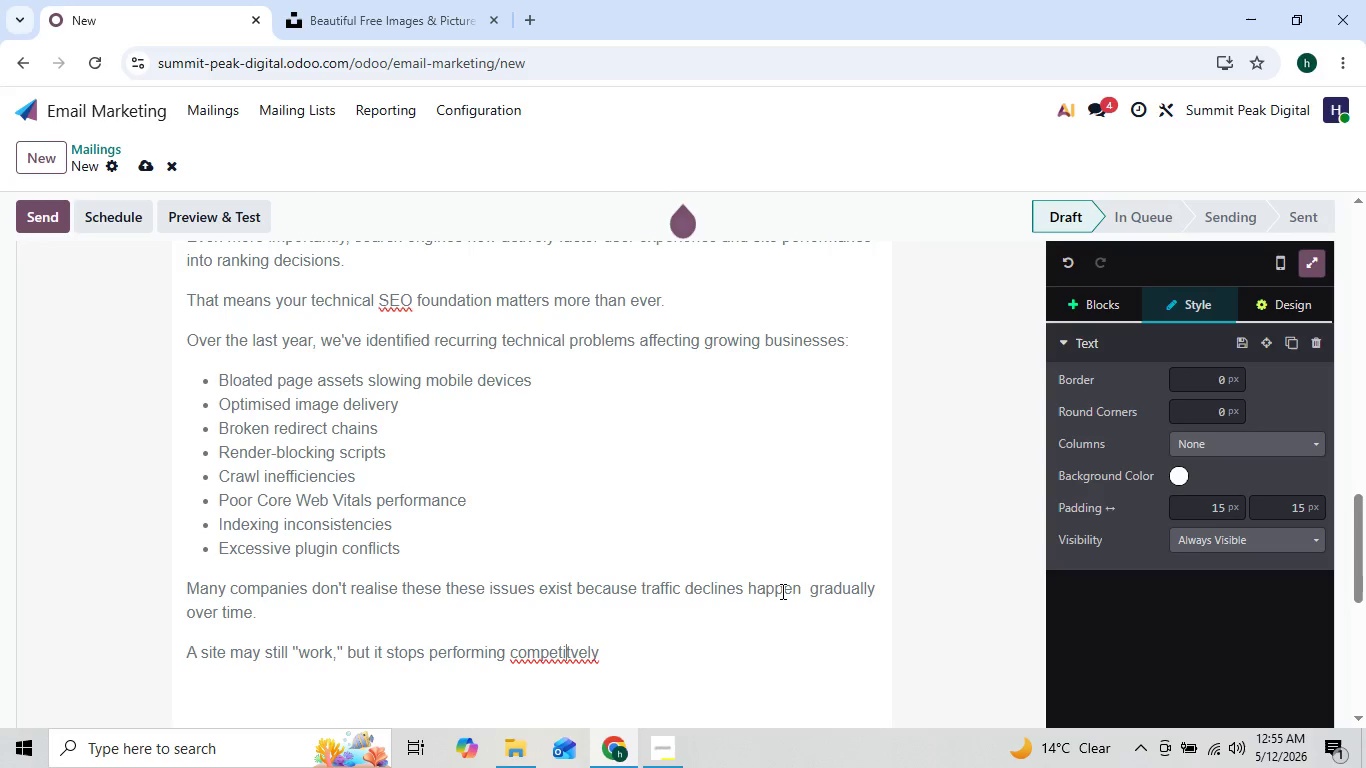 
key(ArrowLeft)
 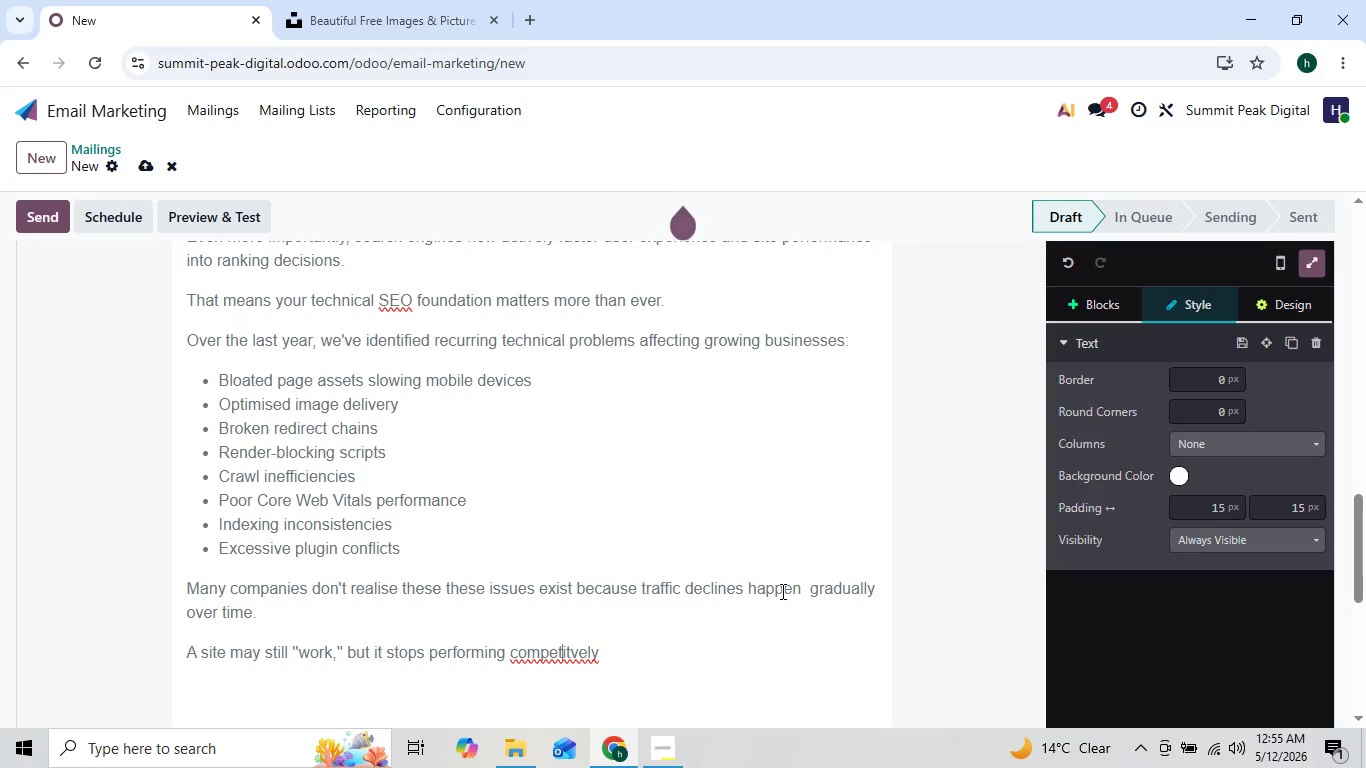 
key(ArrowLeft)
 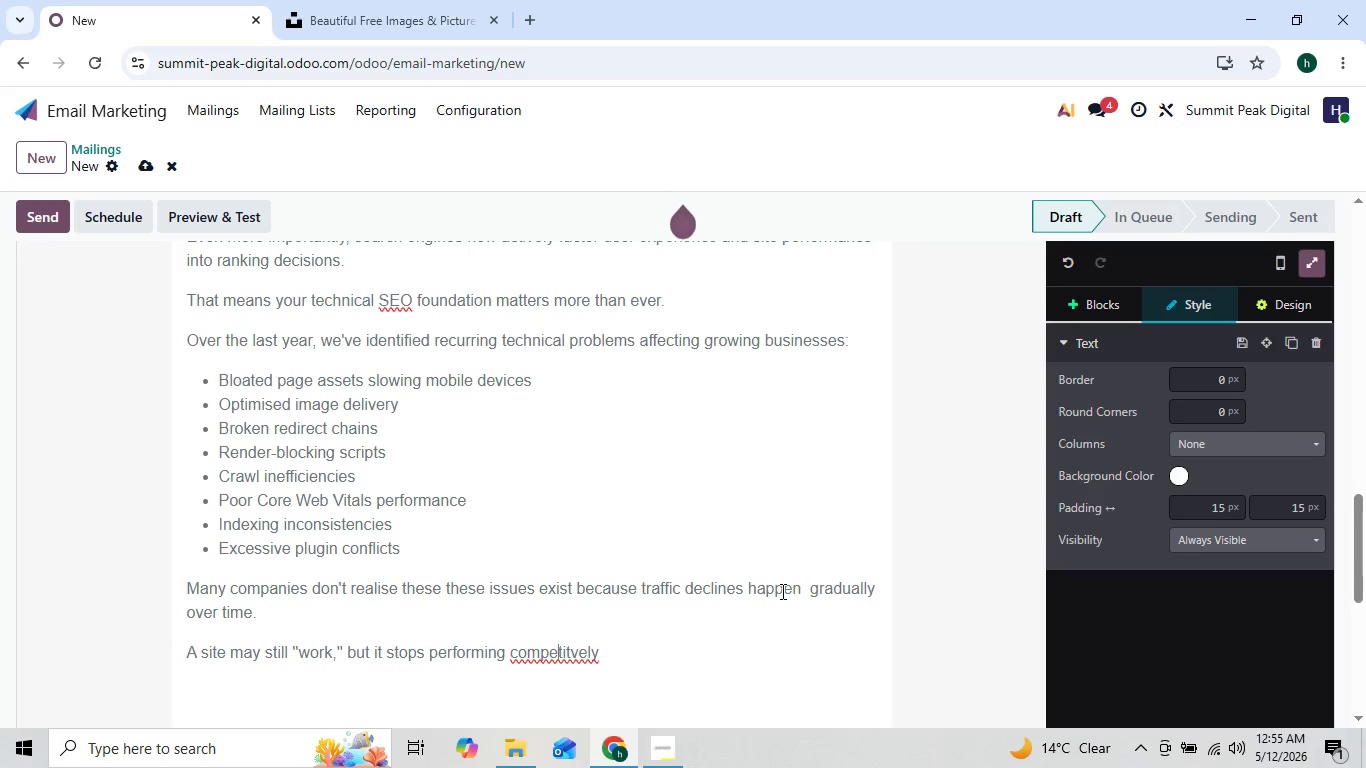 
key(ArrowLeft)
 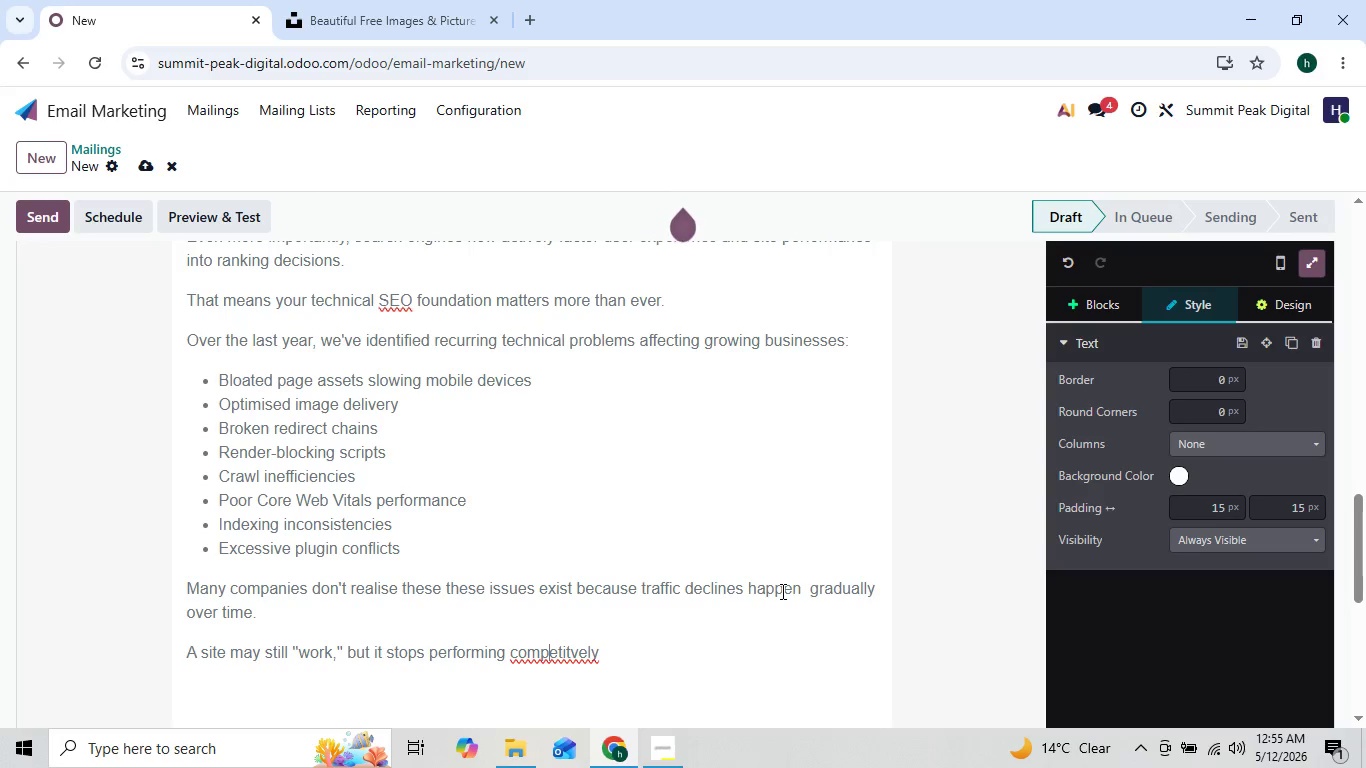 
key(ArrowLeft)
 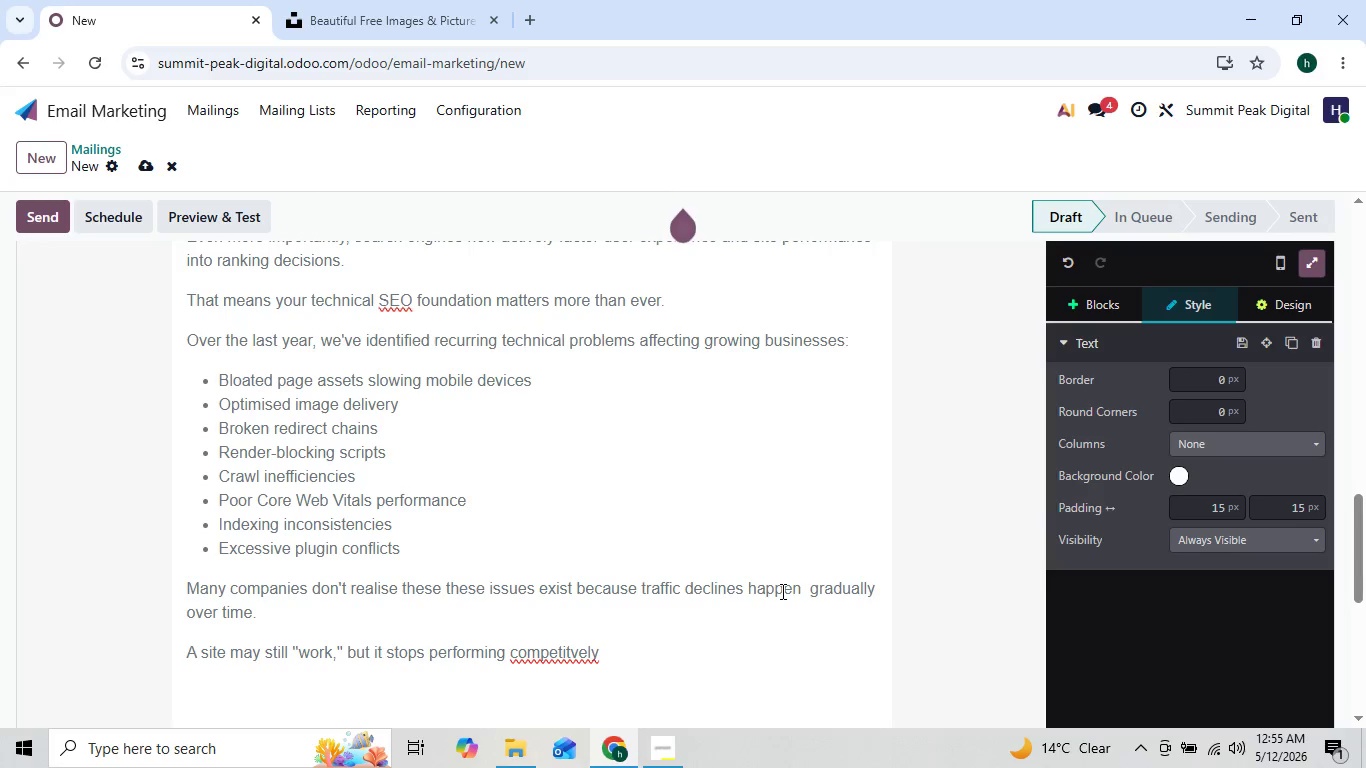 
key(ArrowLeft)
 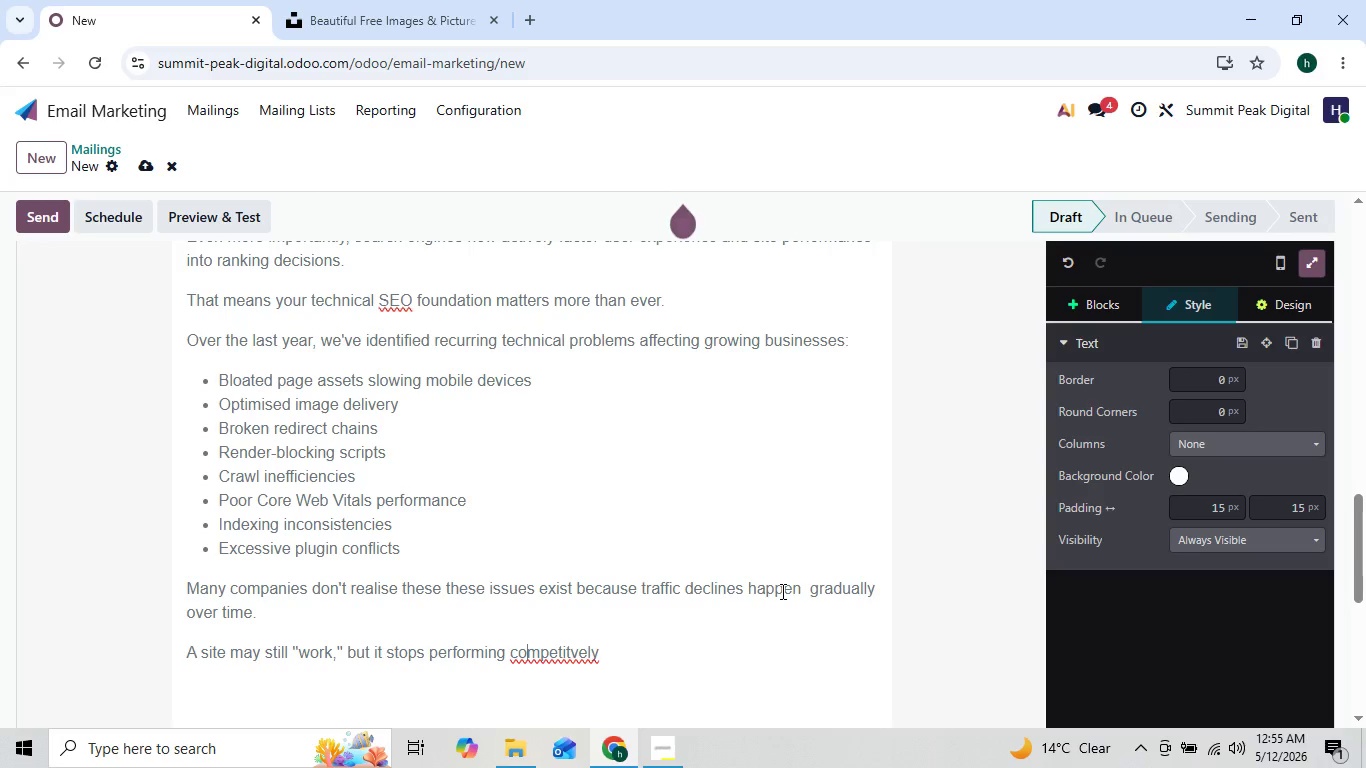 
key(ArrowLeft)
 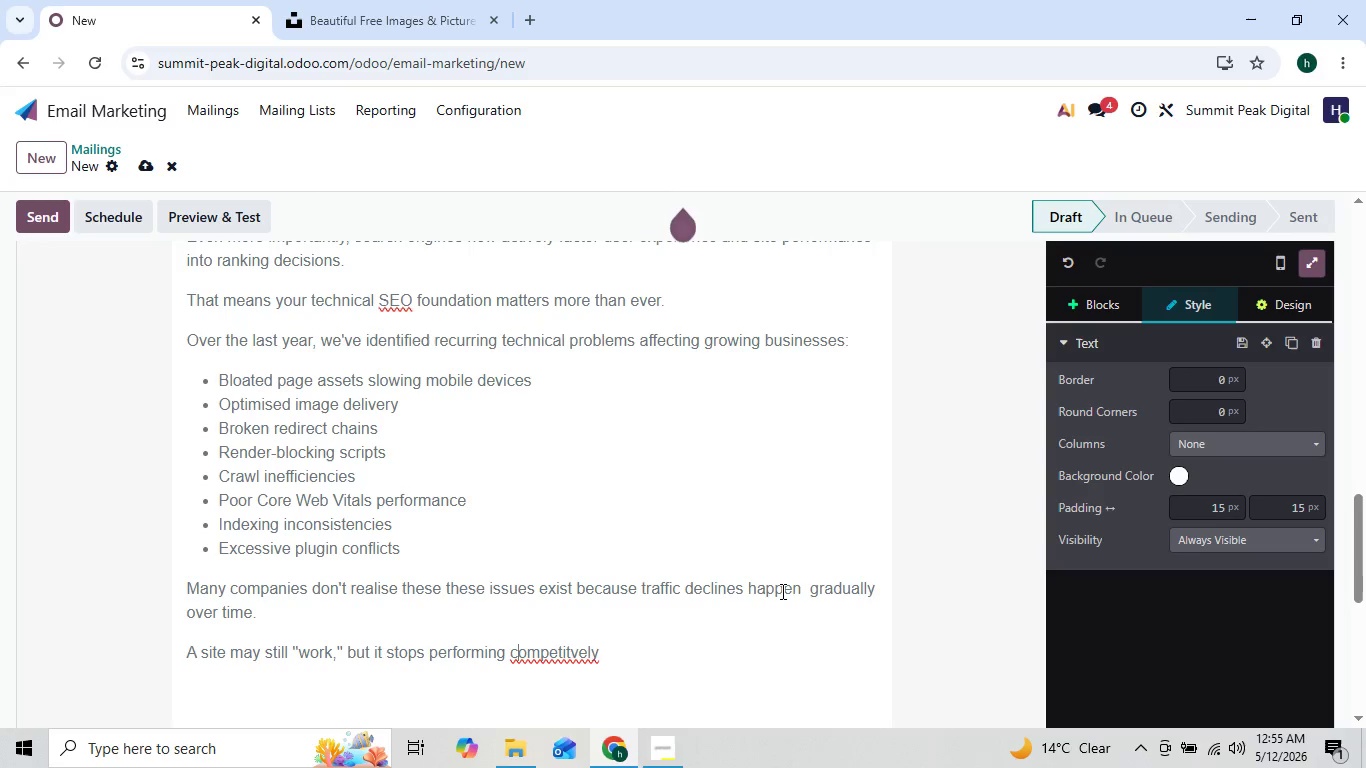 
key(ArrowRight)
 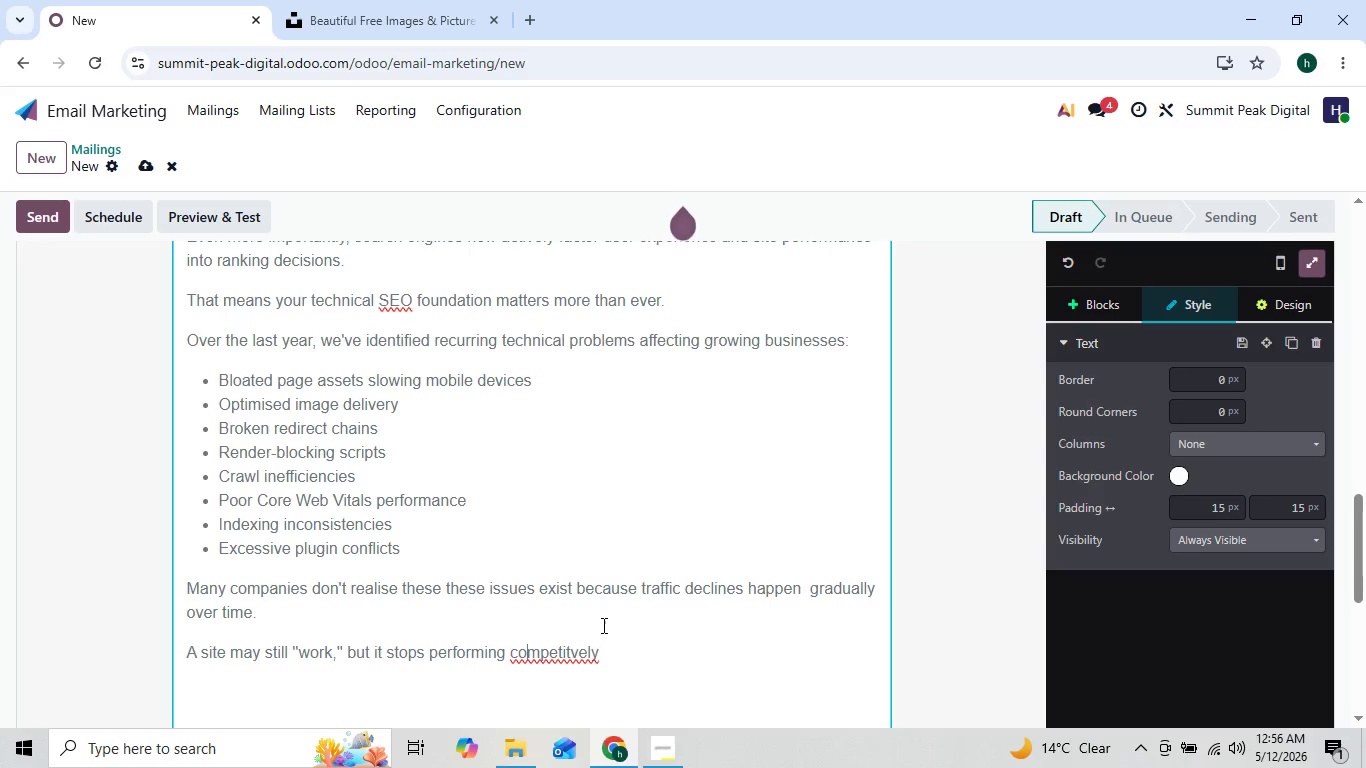 
left_click([579, 651])
 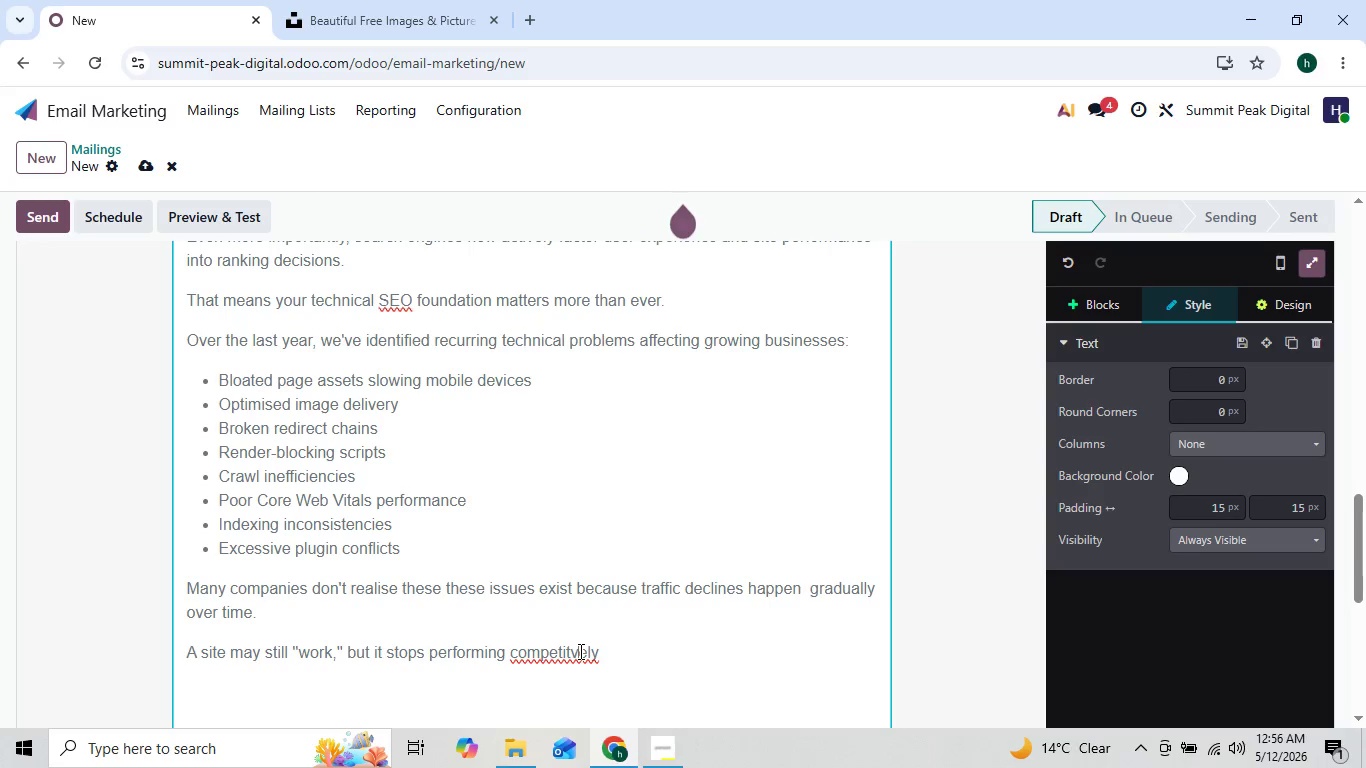 
right_click([579, 651])
 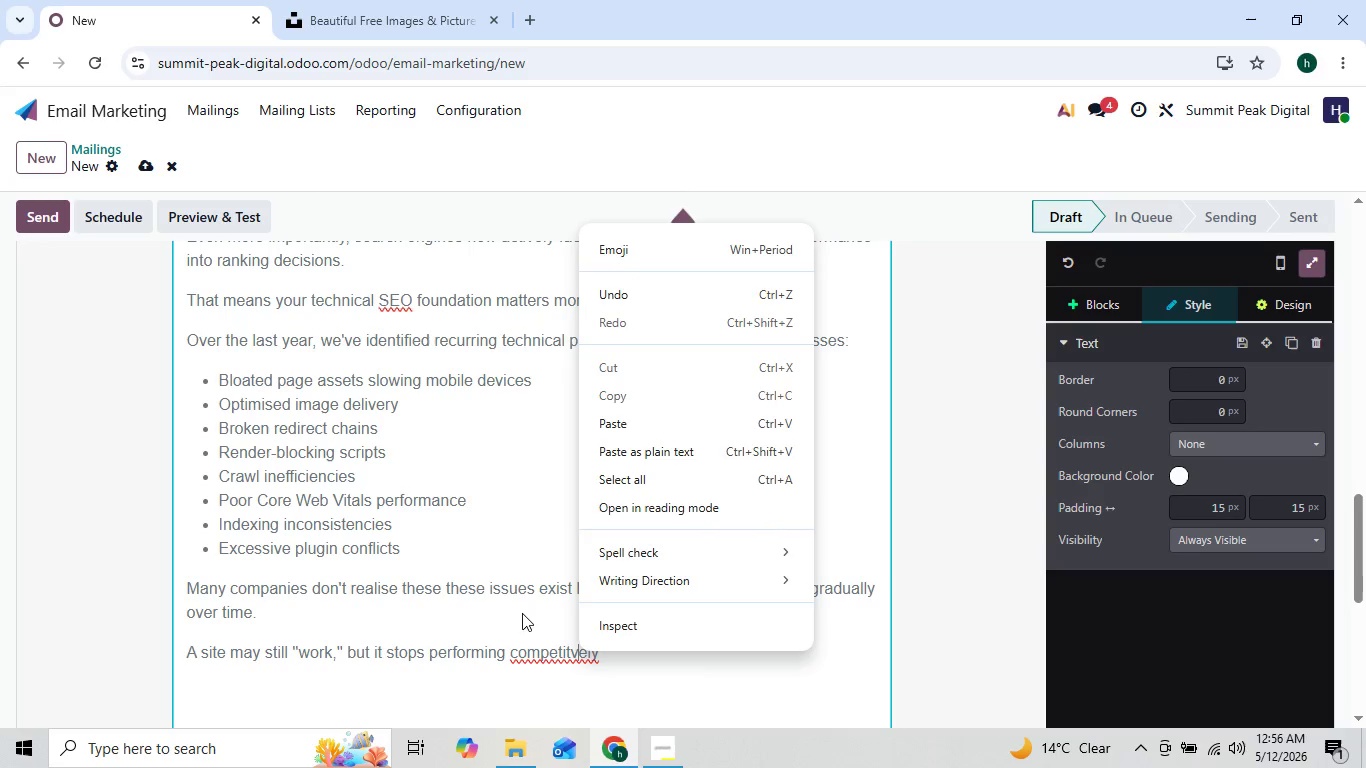 
left_click([525, 632])
 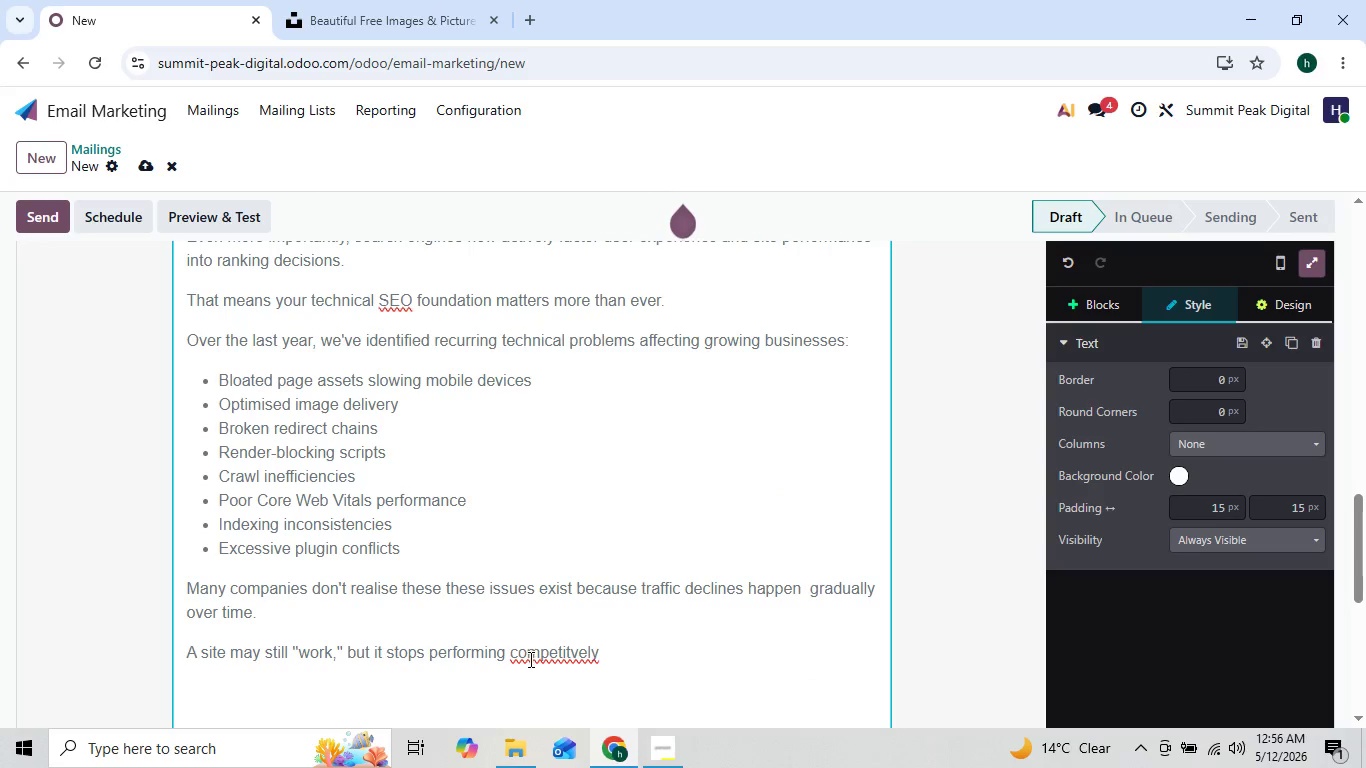 
left_click([530, 660])
 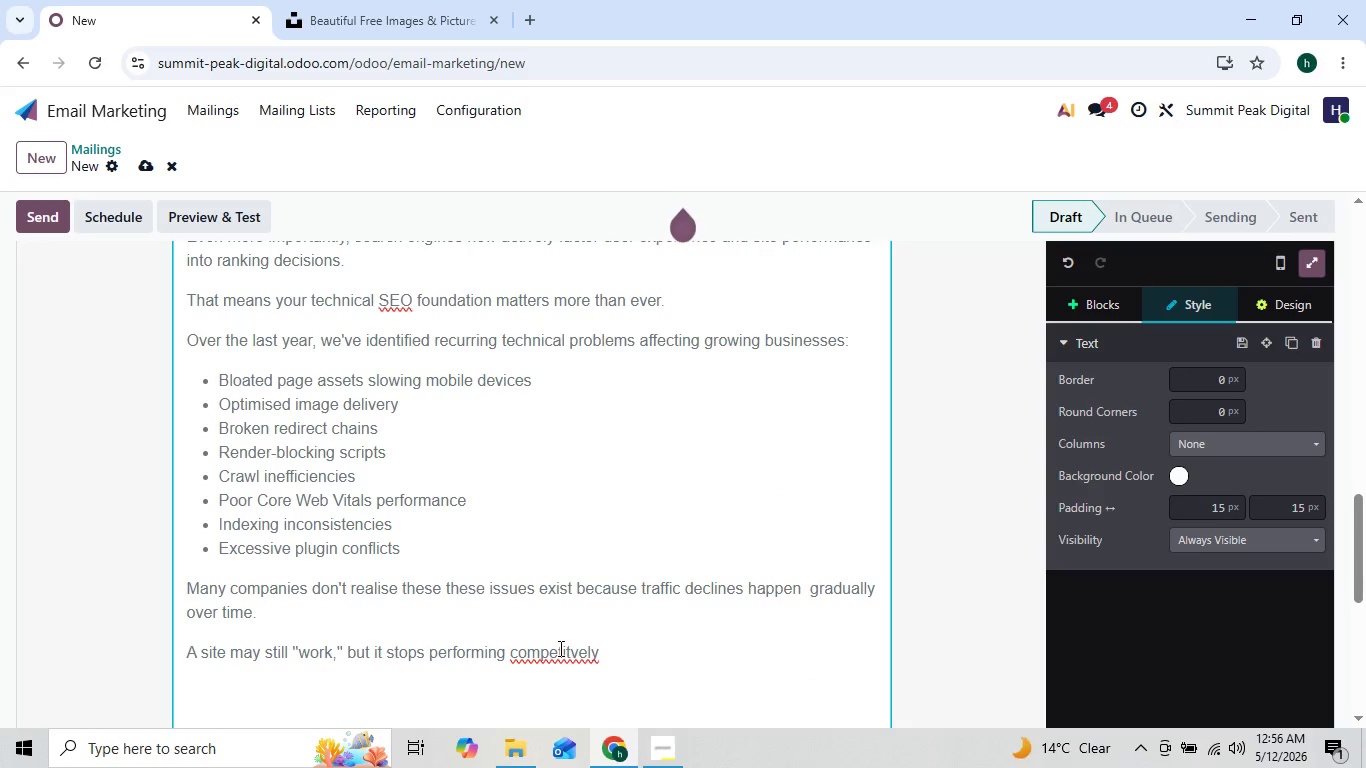 
left_click([561, 644])
 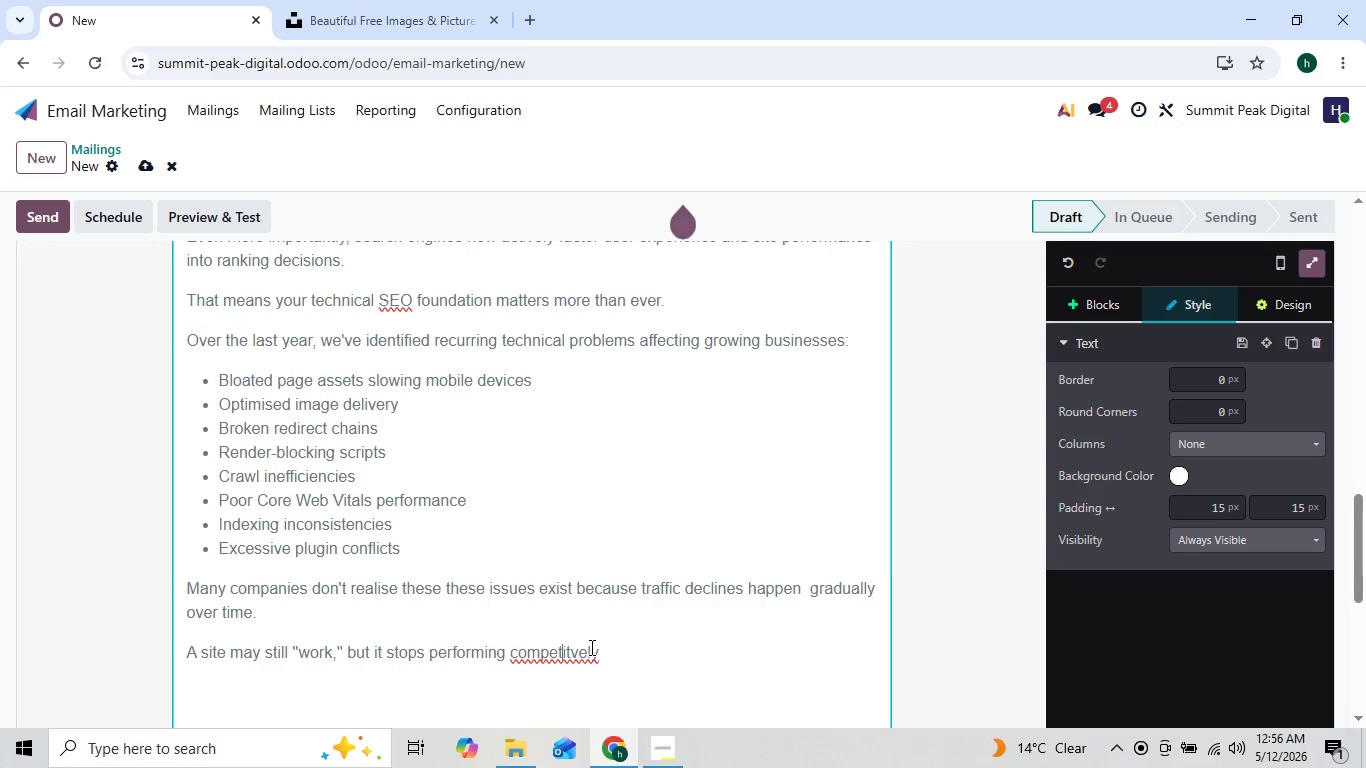 
wait(9.91)
 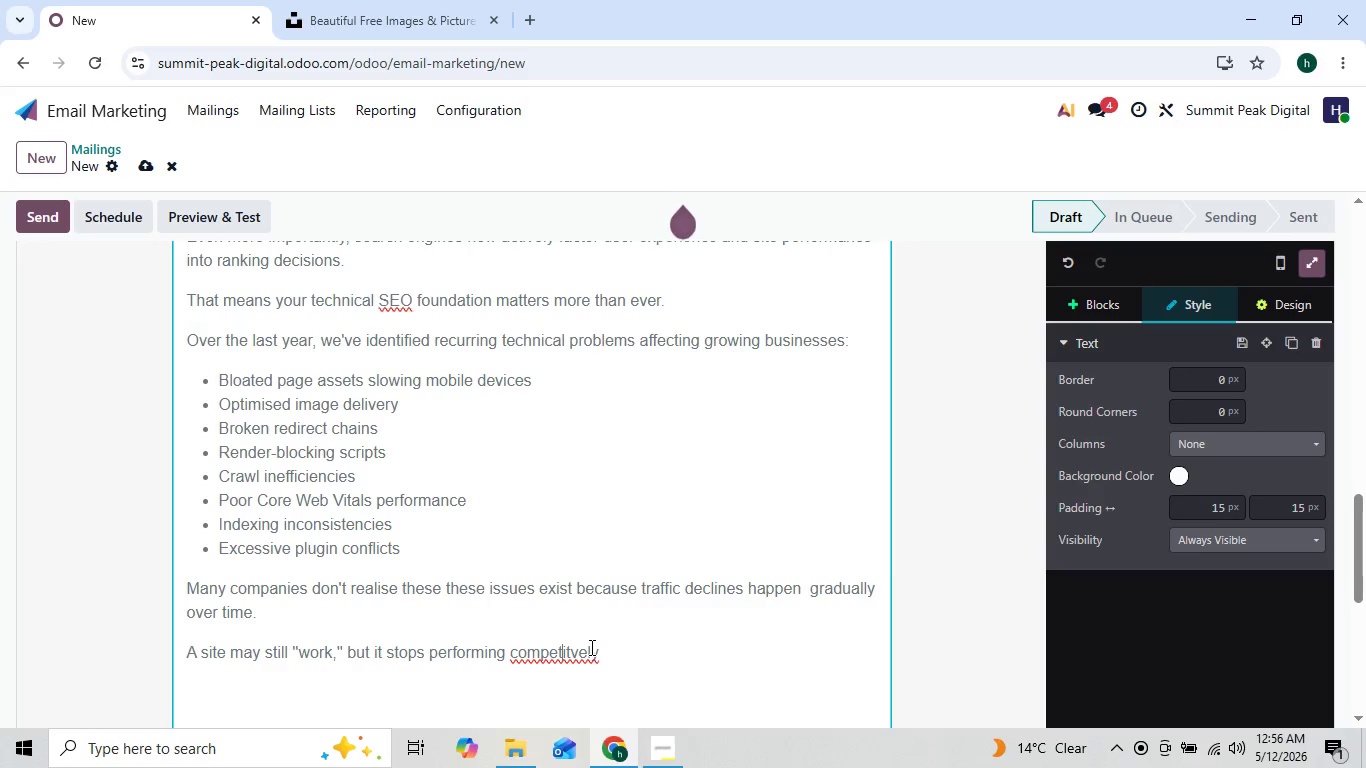 
left_click([609, 653])
 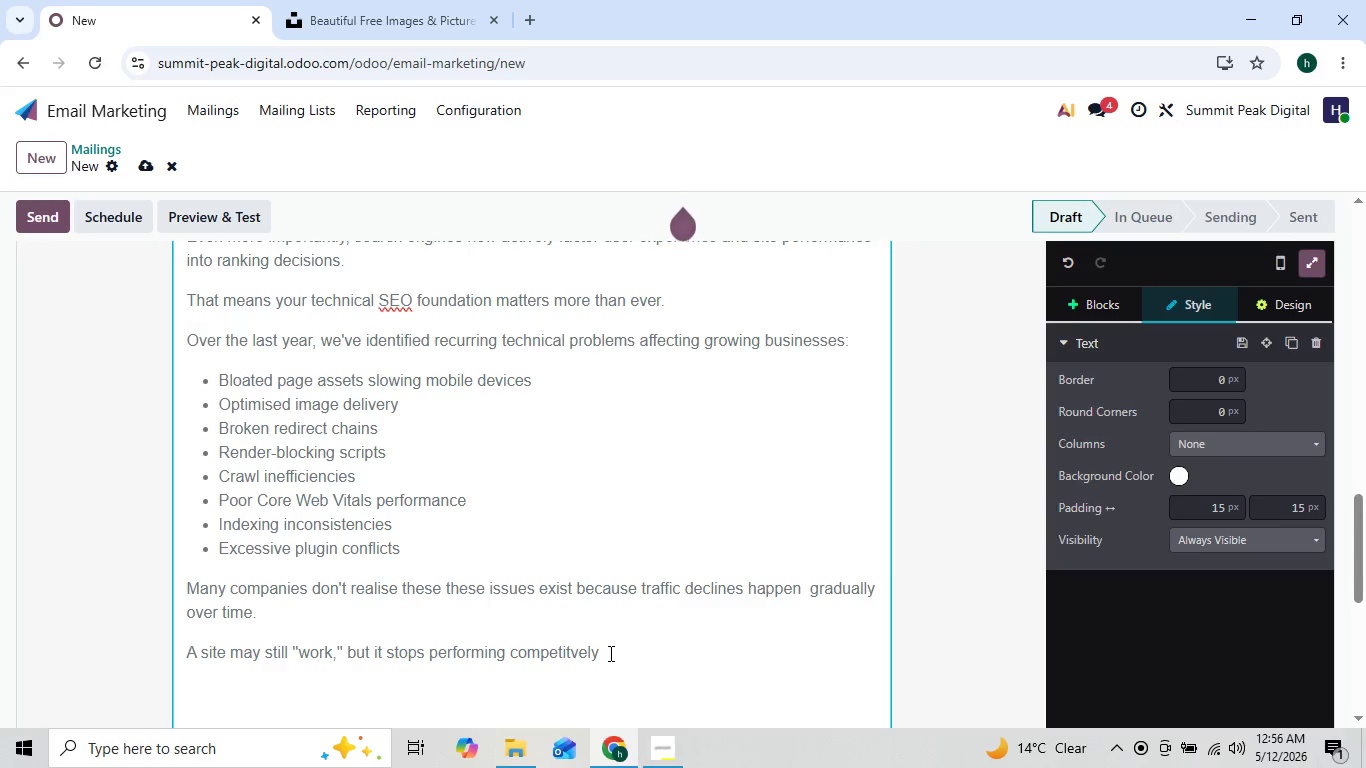 
left_click([594, 651])
 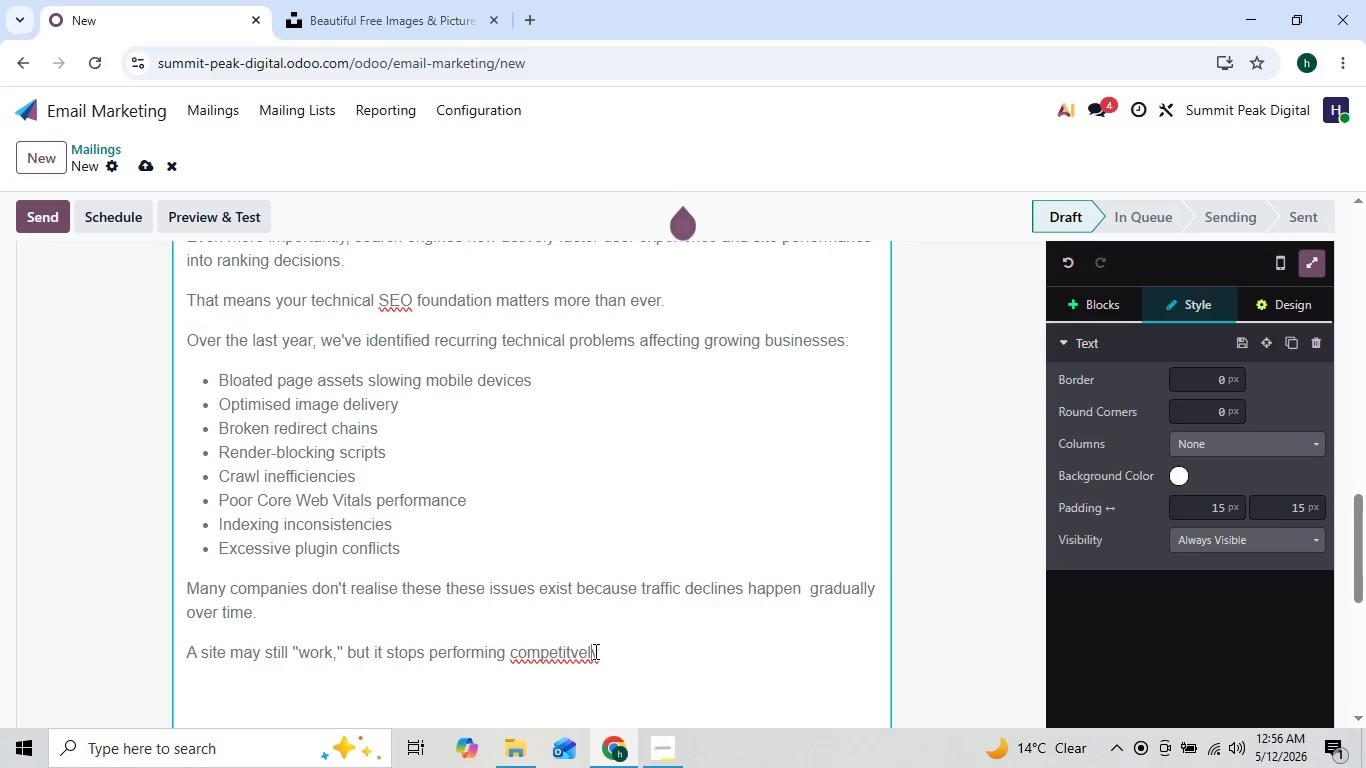 
wait(8.69)
 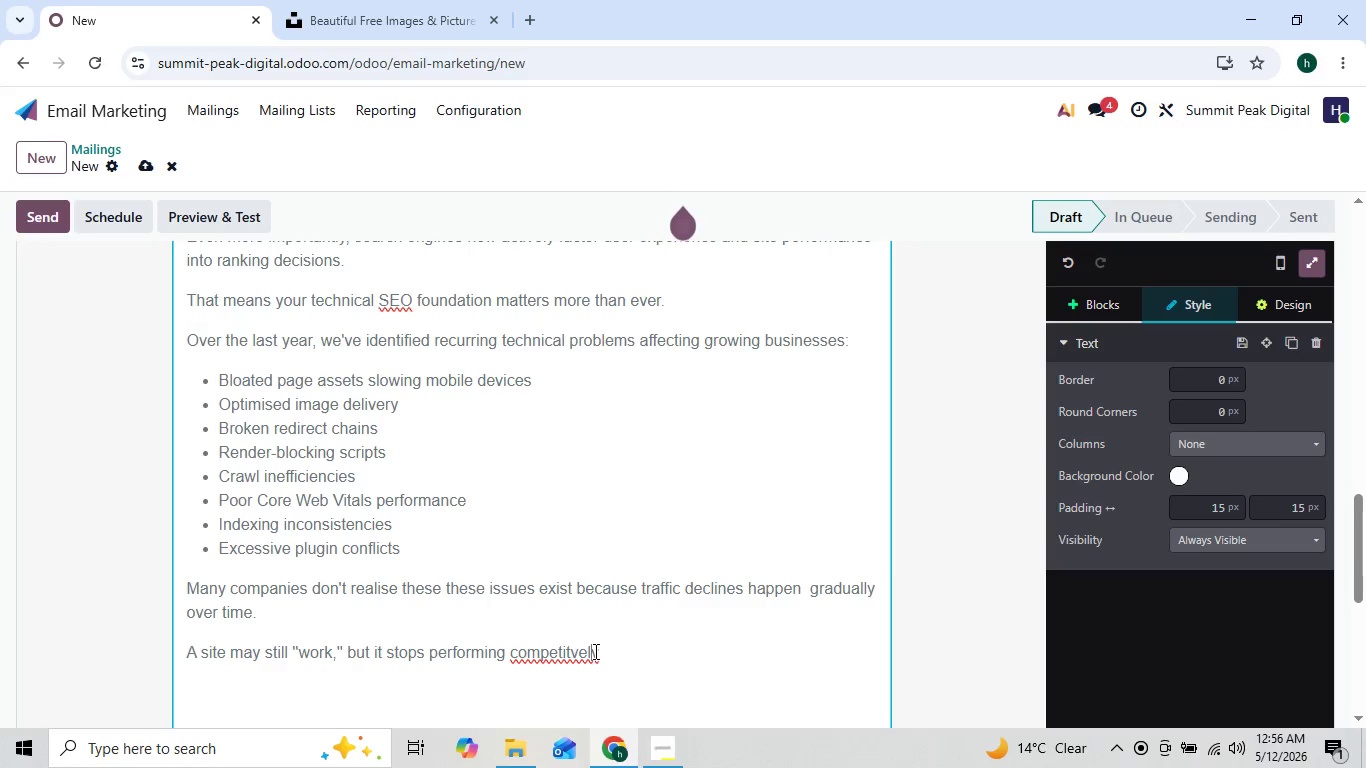 
left_click([568, 647])
 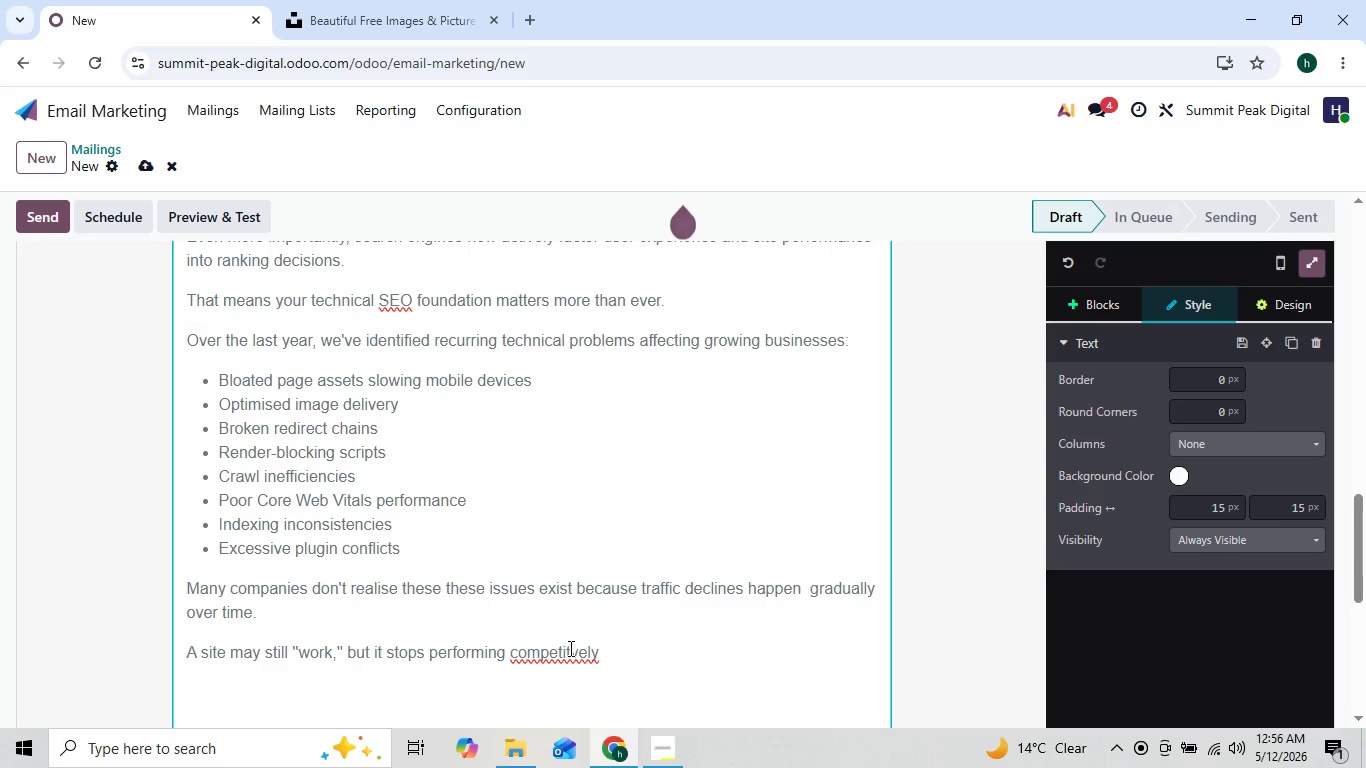 
left_click([569, 648])
 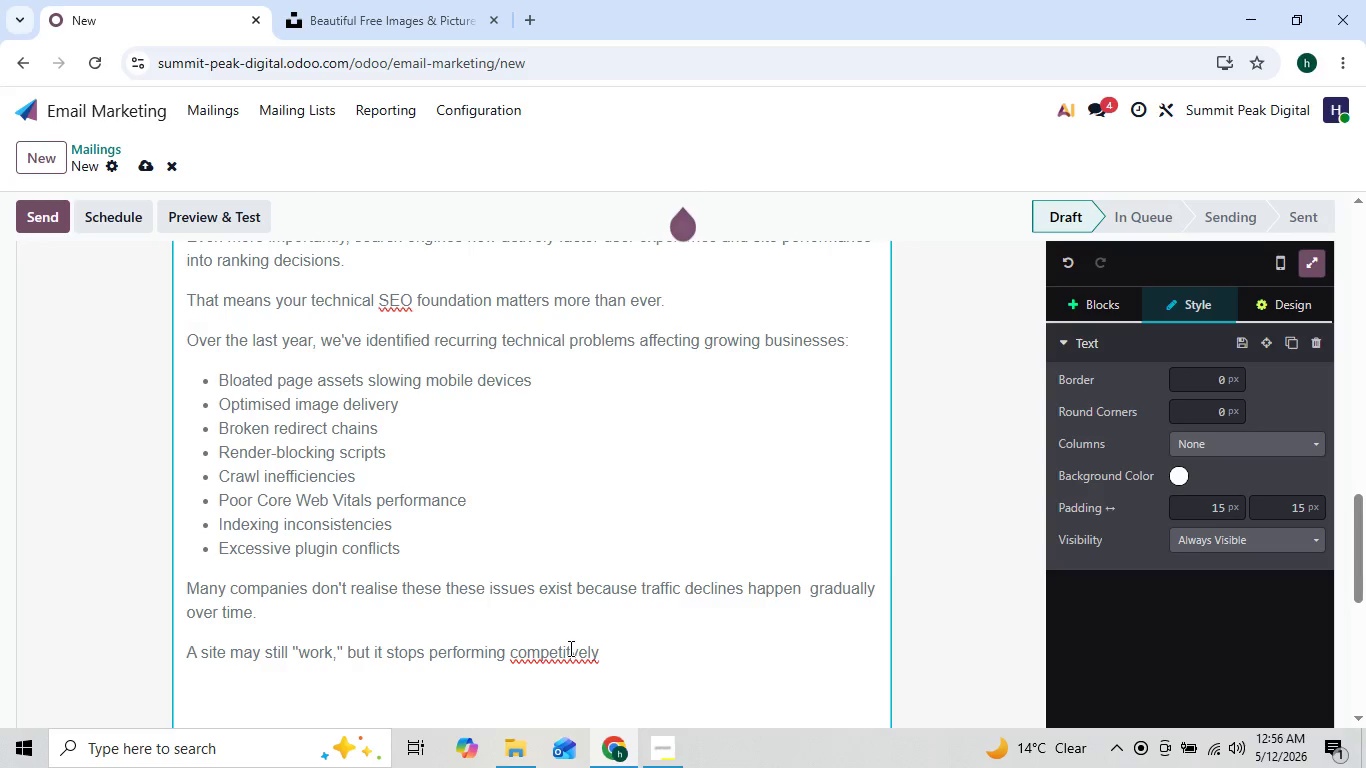 
key(I)
 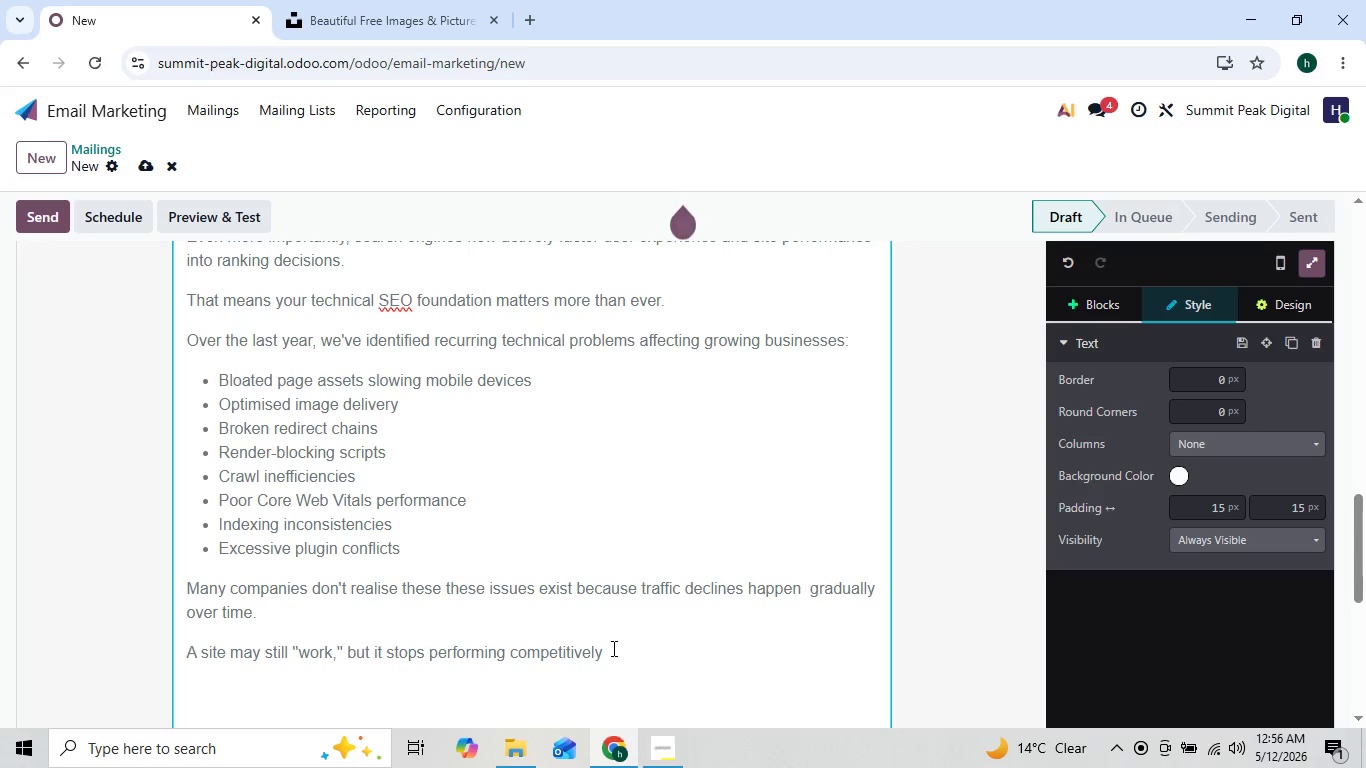 
key(Period)
 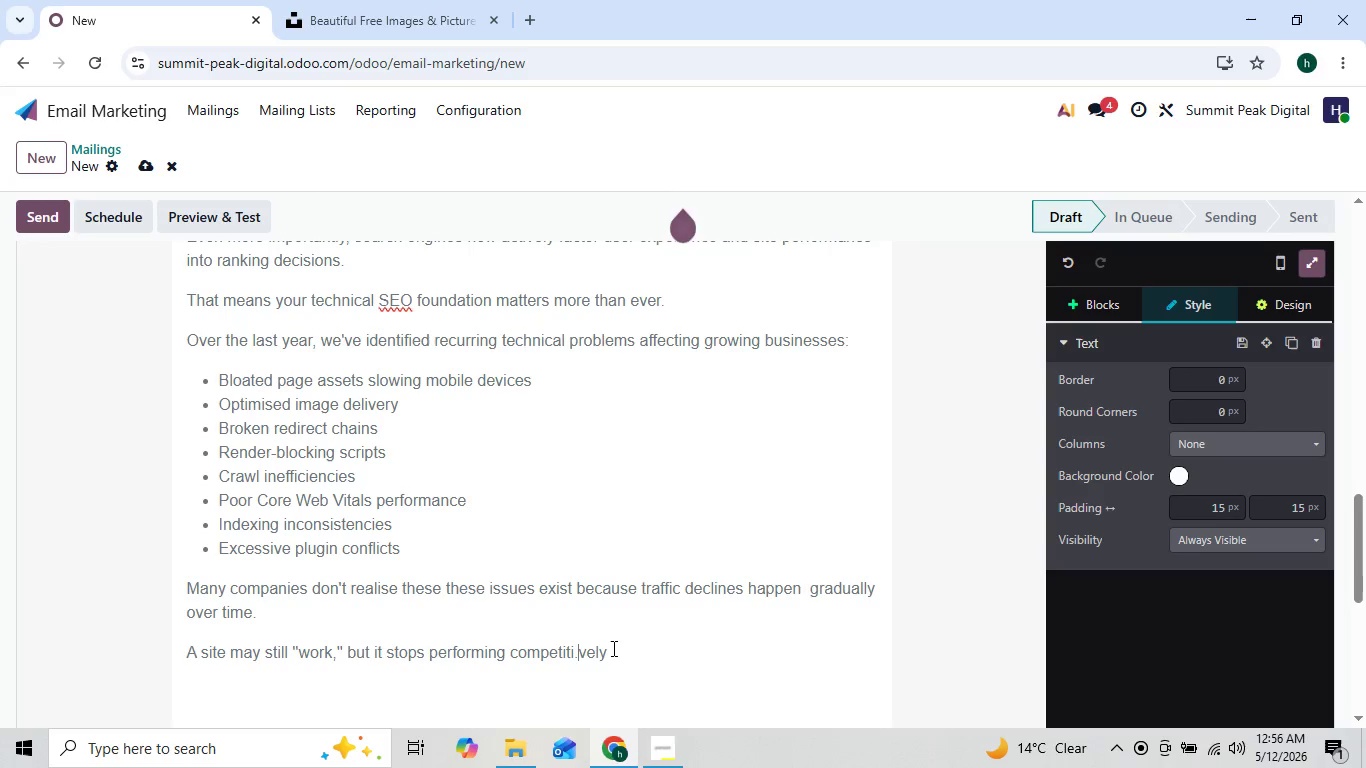 
key(Backspace)
 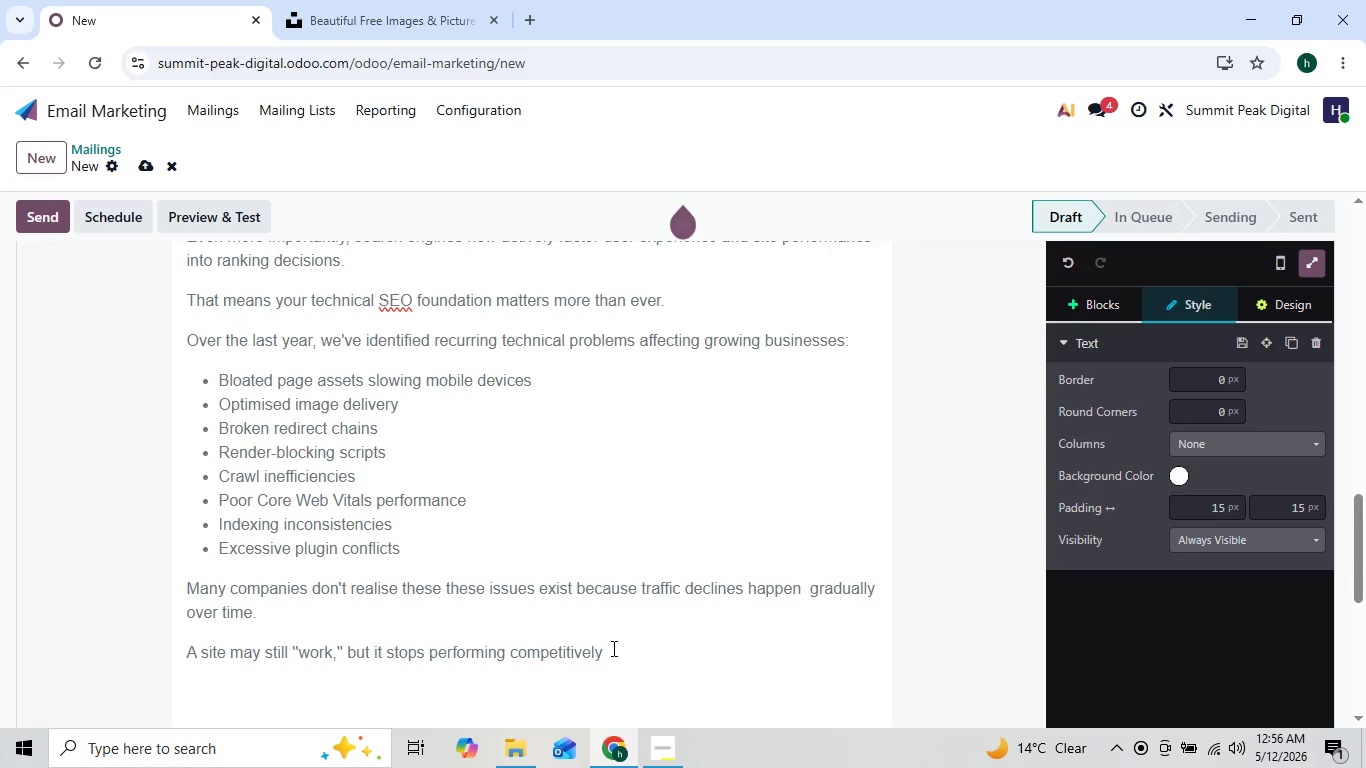 
key(ArrowRight)
 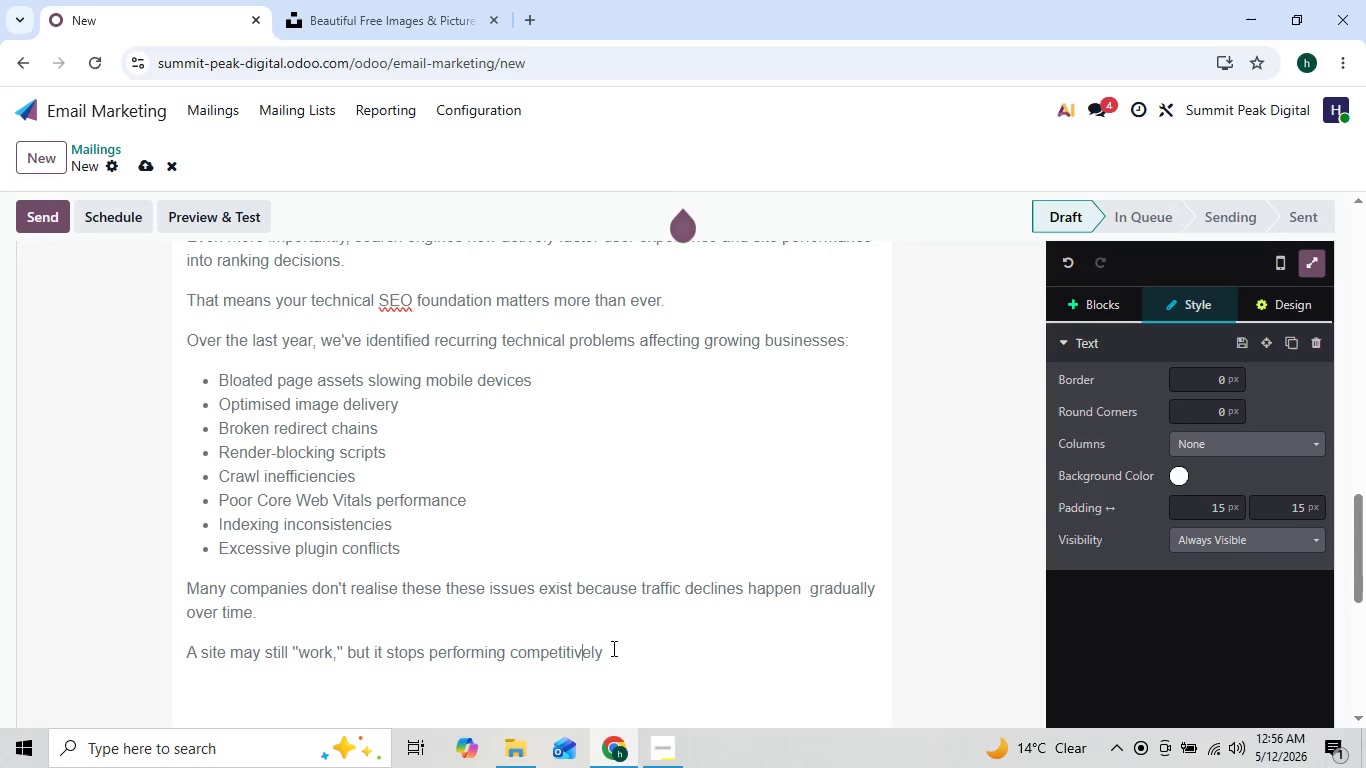 
key(ArrowRight)
 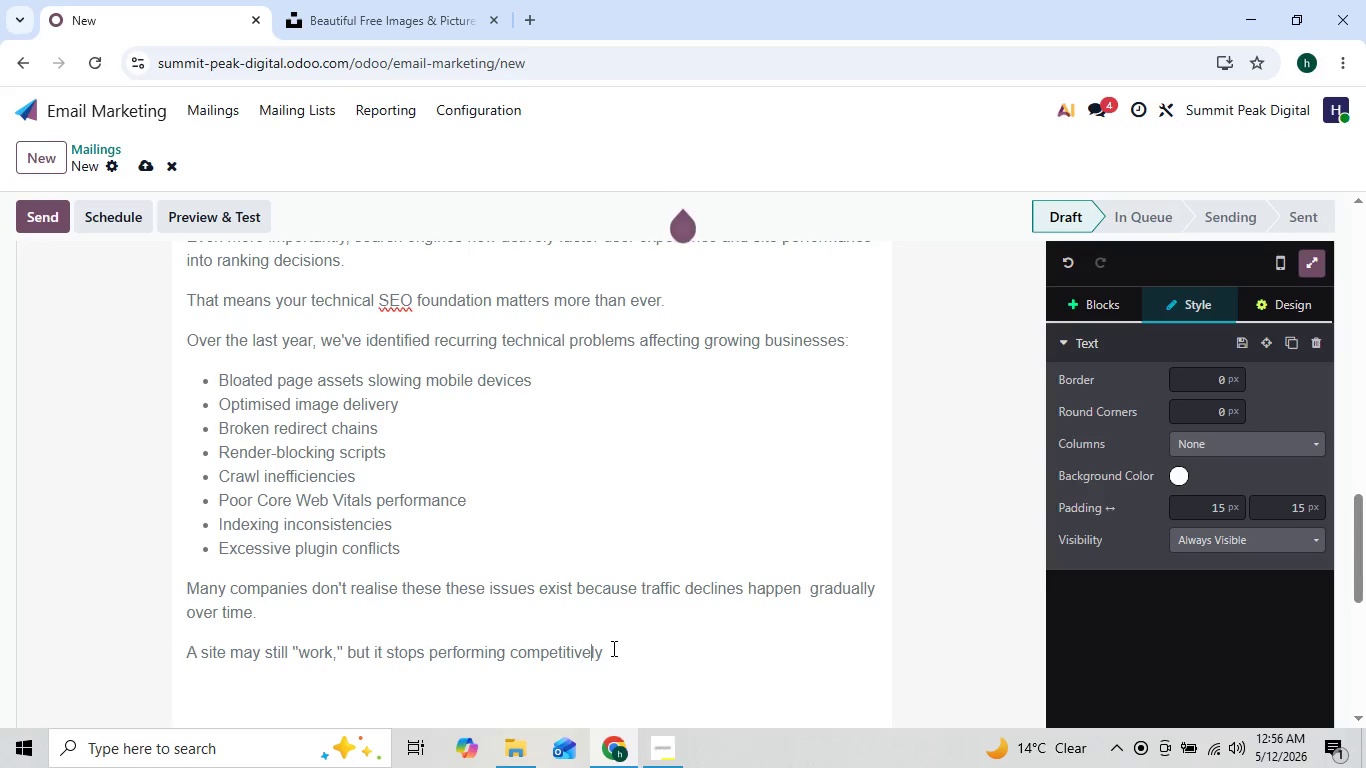 
key(ArrowRight)
 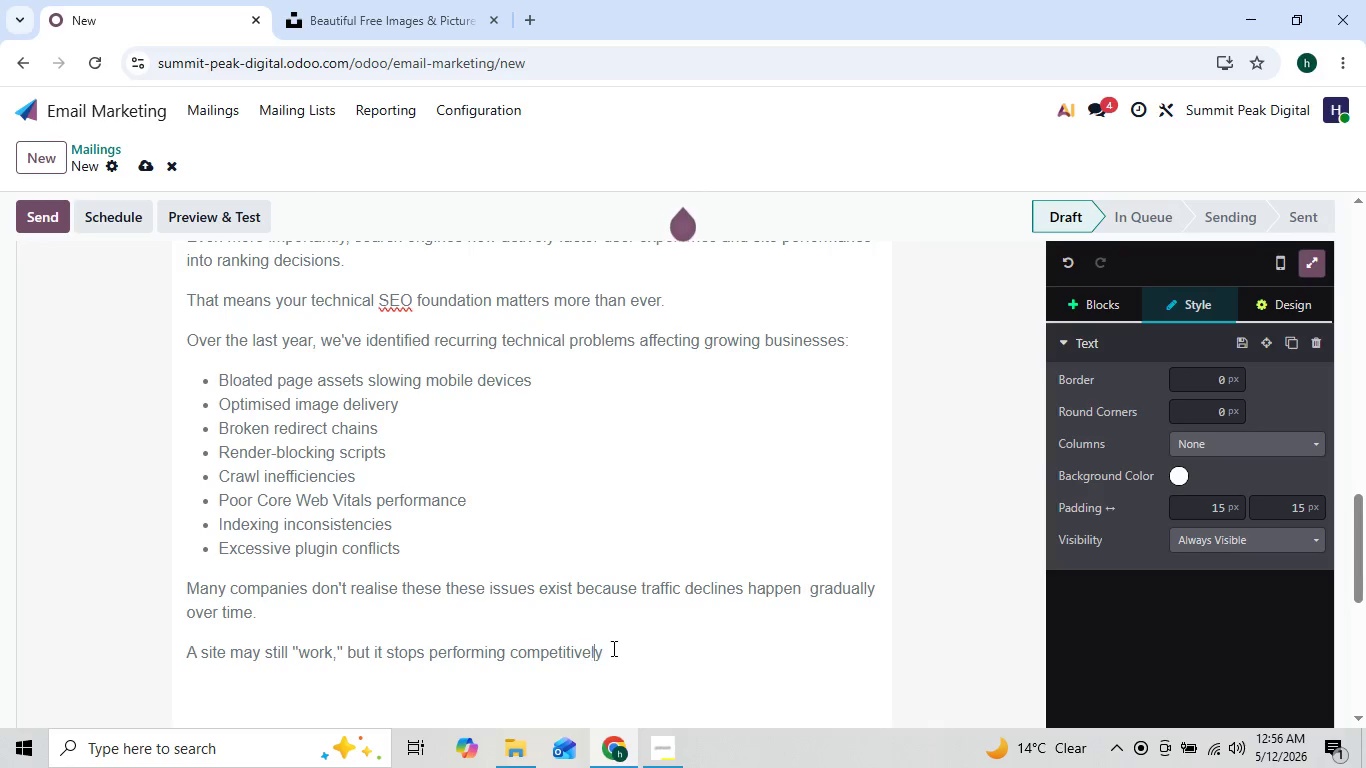 
key(ArrowRight)
 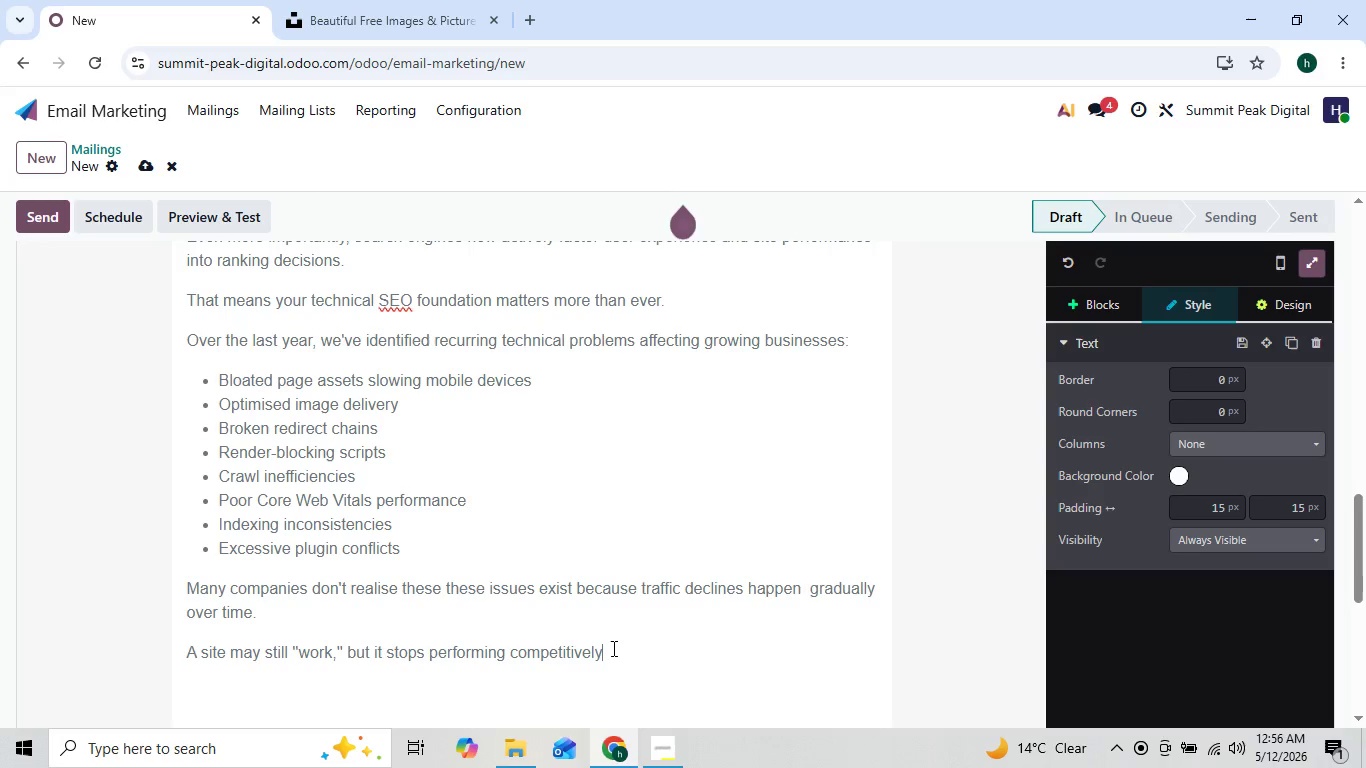 
key(ArrowRight)
 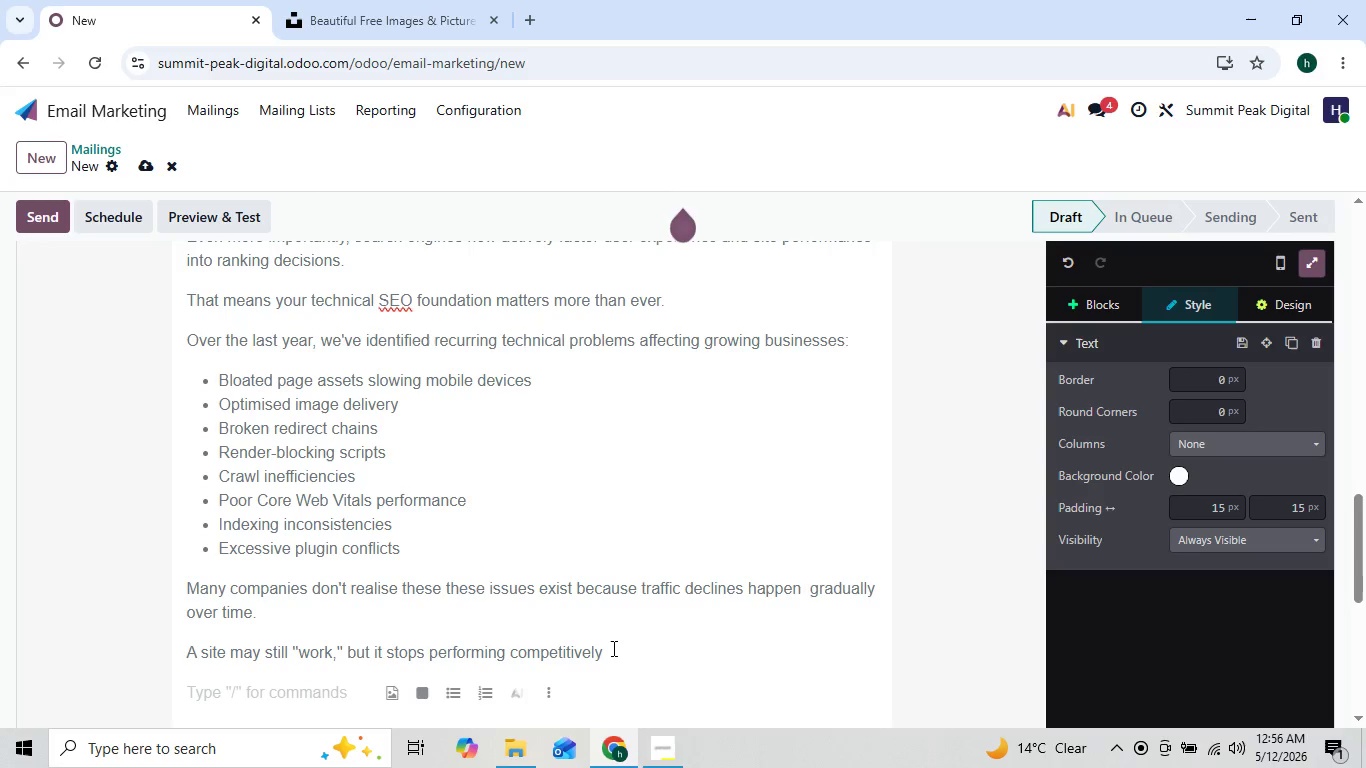 
key(Period)
 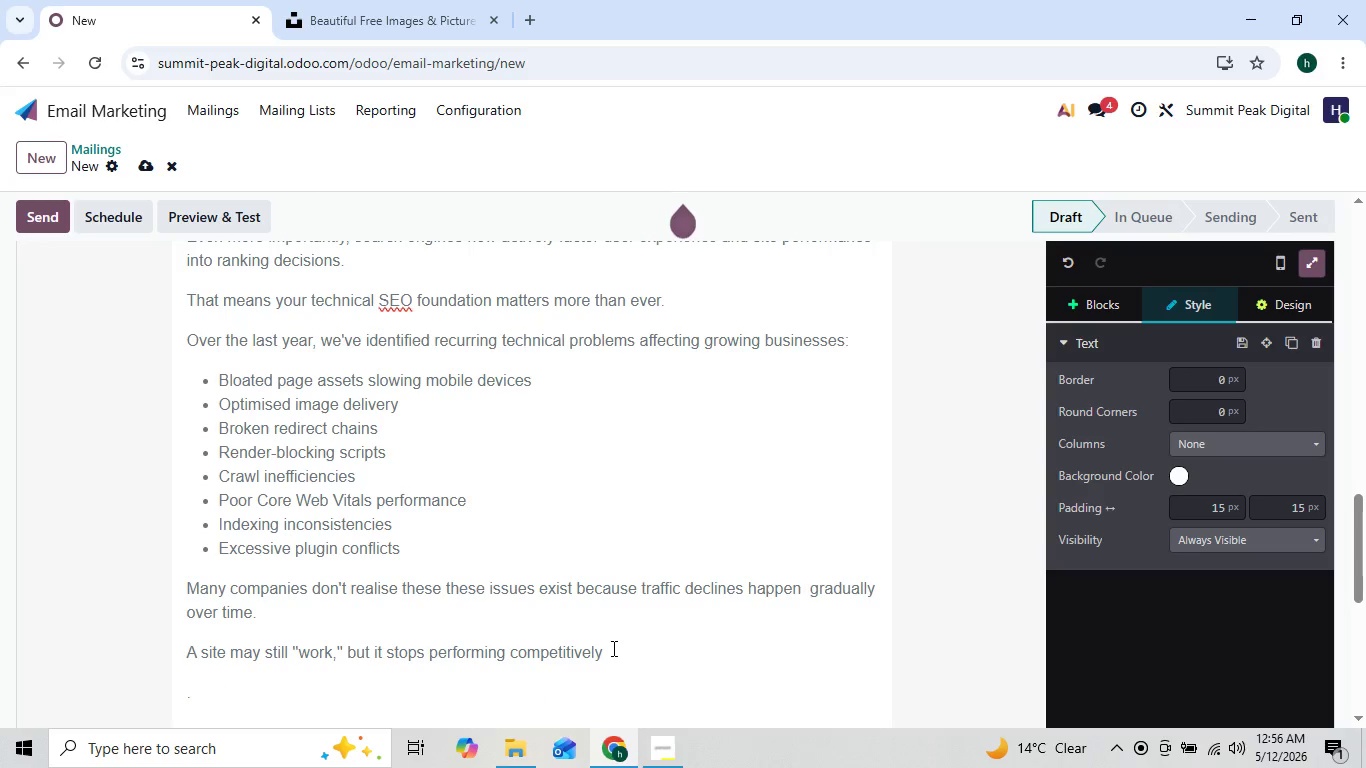 
key(Backspace)
 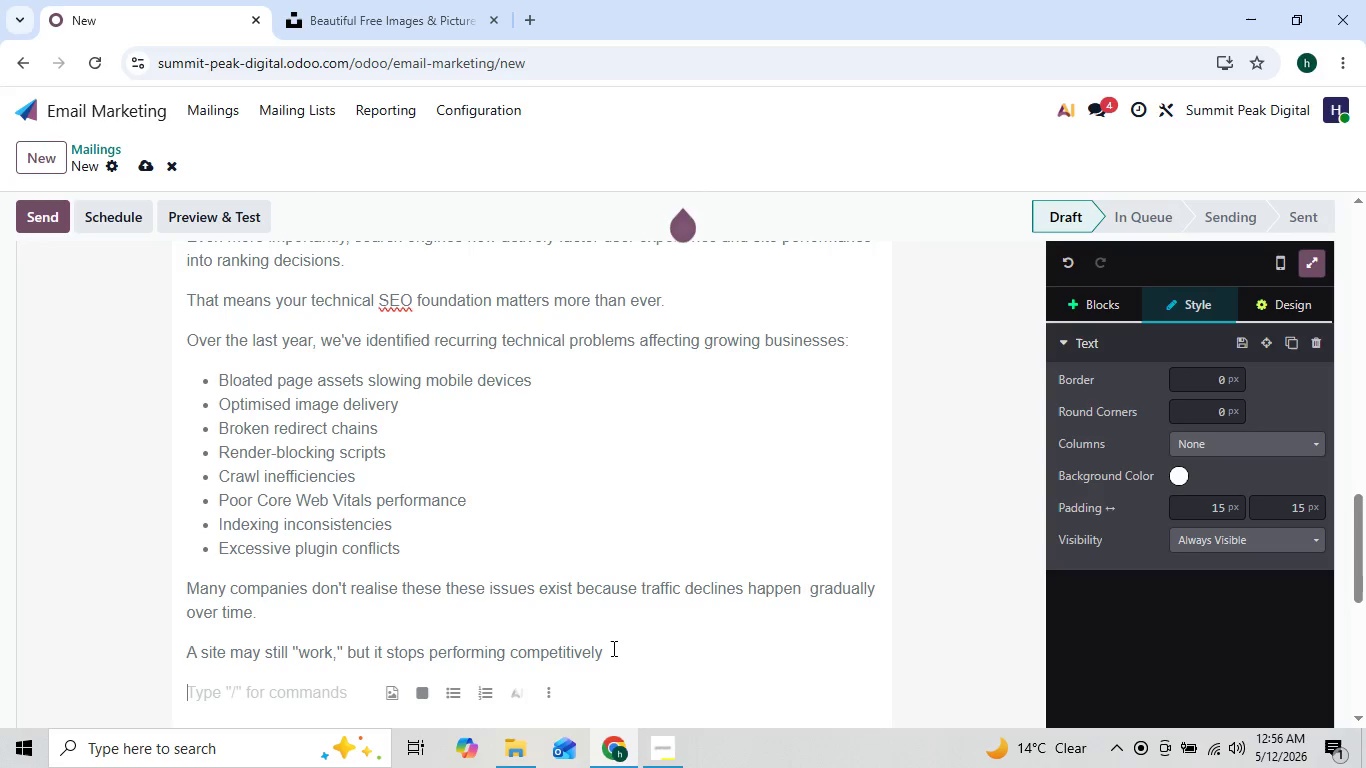 
key(Backspace)
 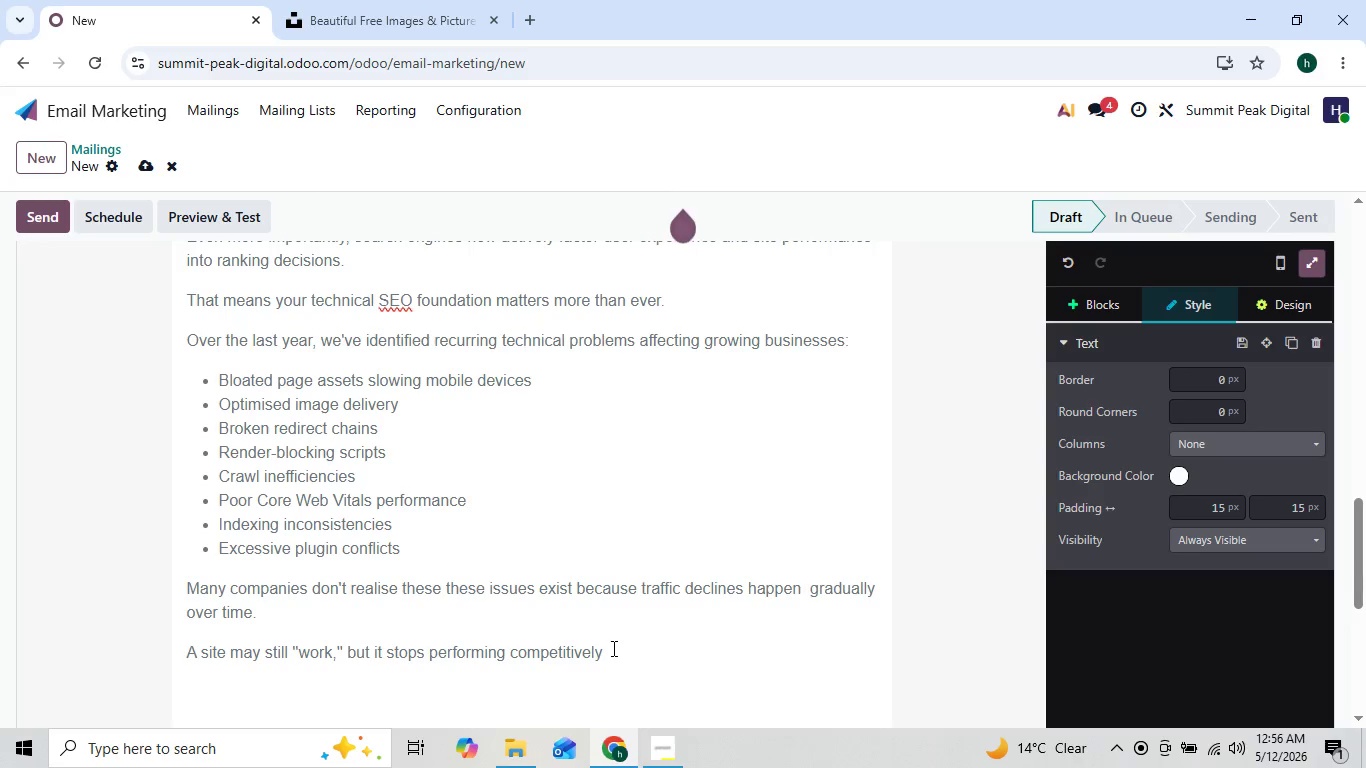 
key(Period)
 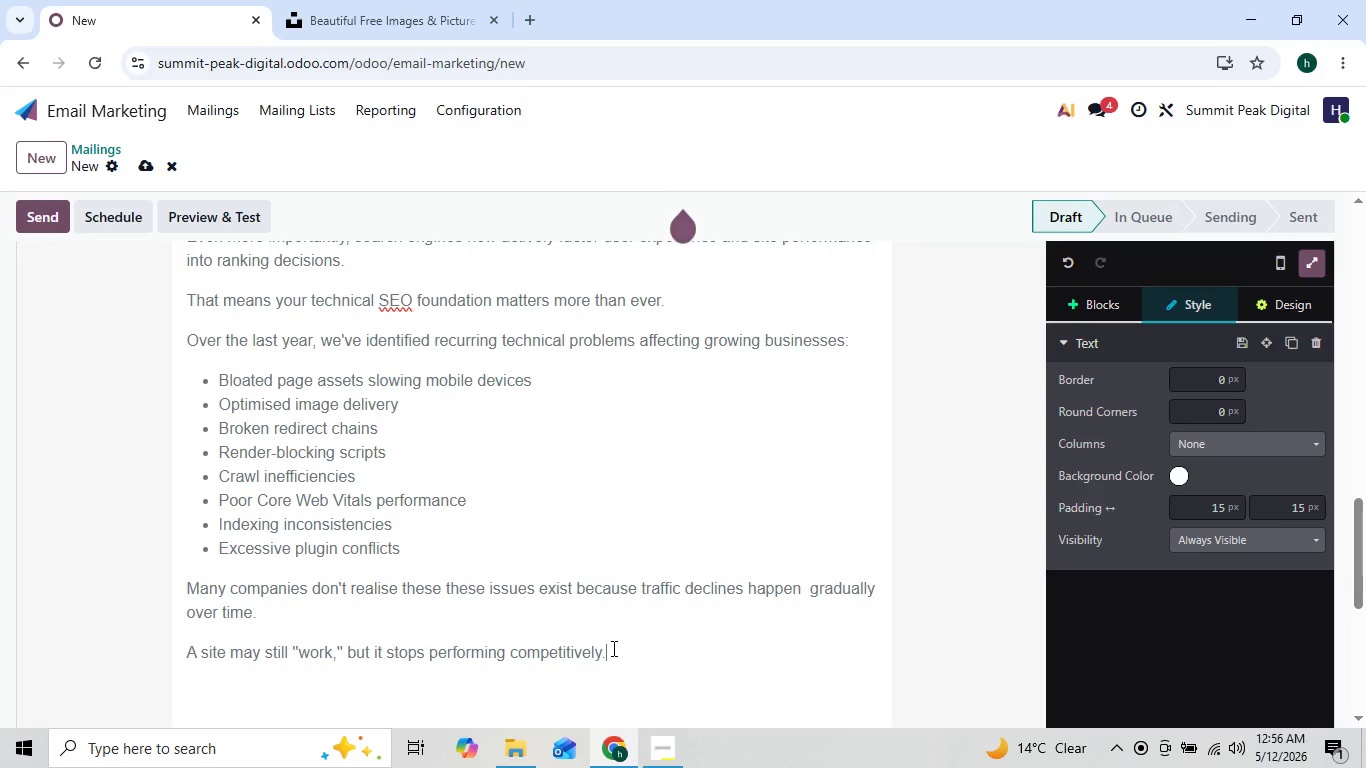 
key(Enter)
 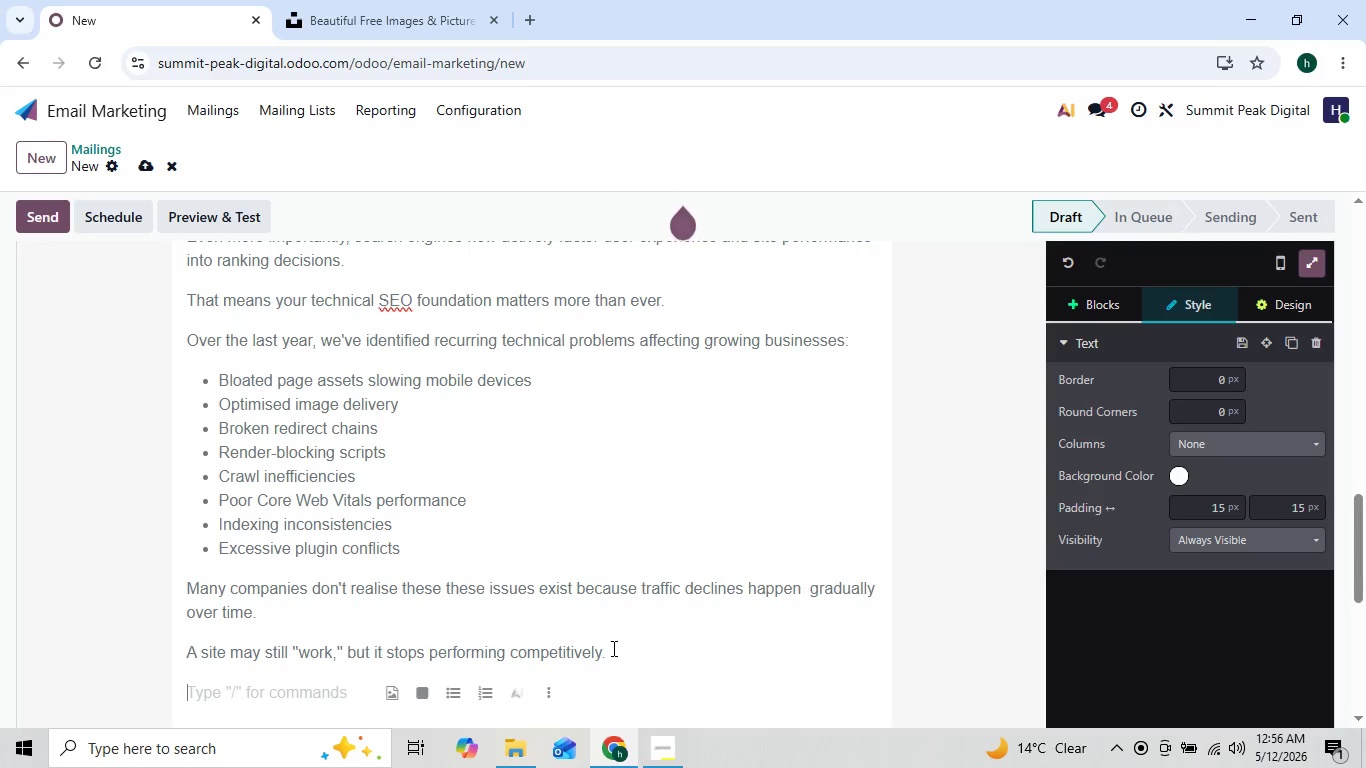 
type(If your primary SEO co)
 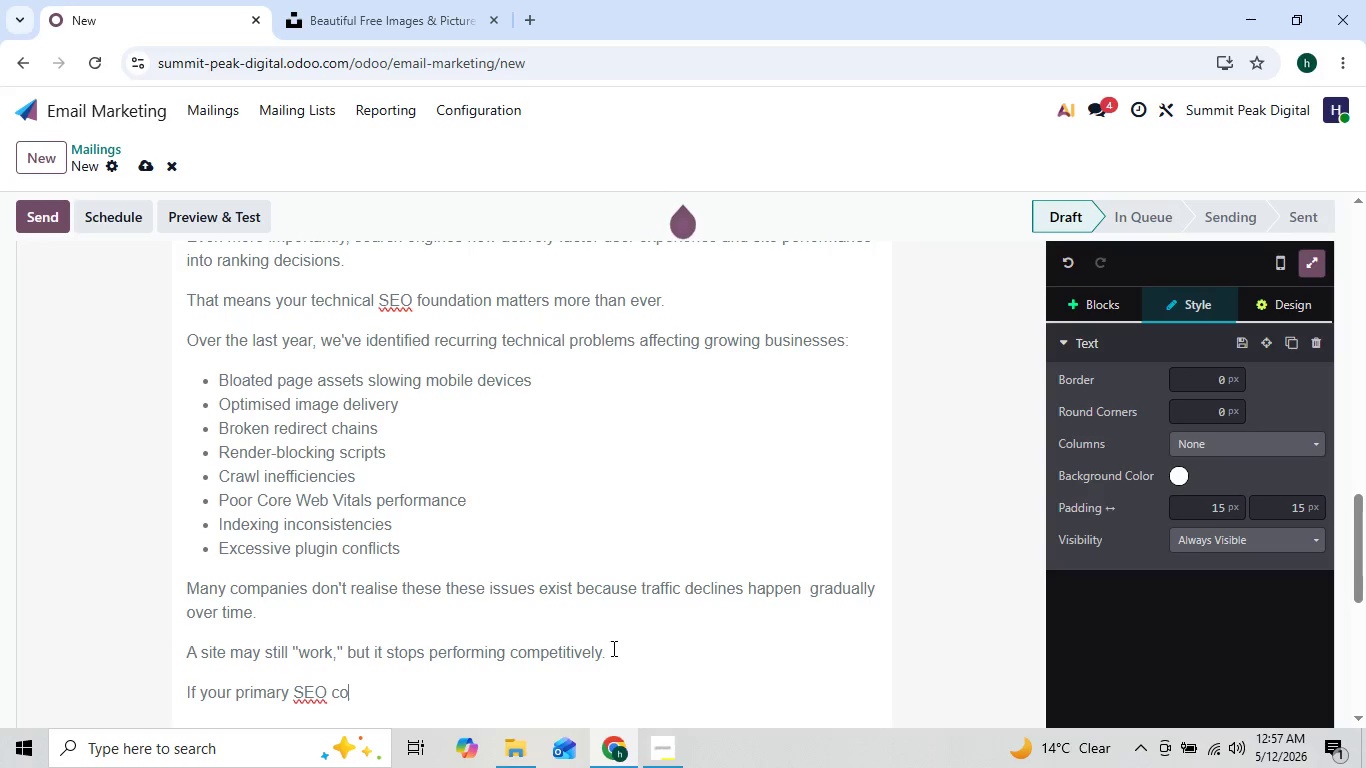 
wait(5.3)
 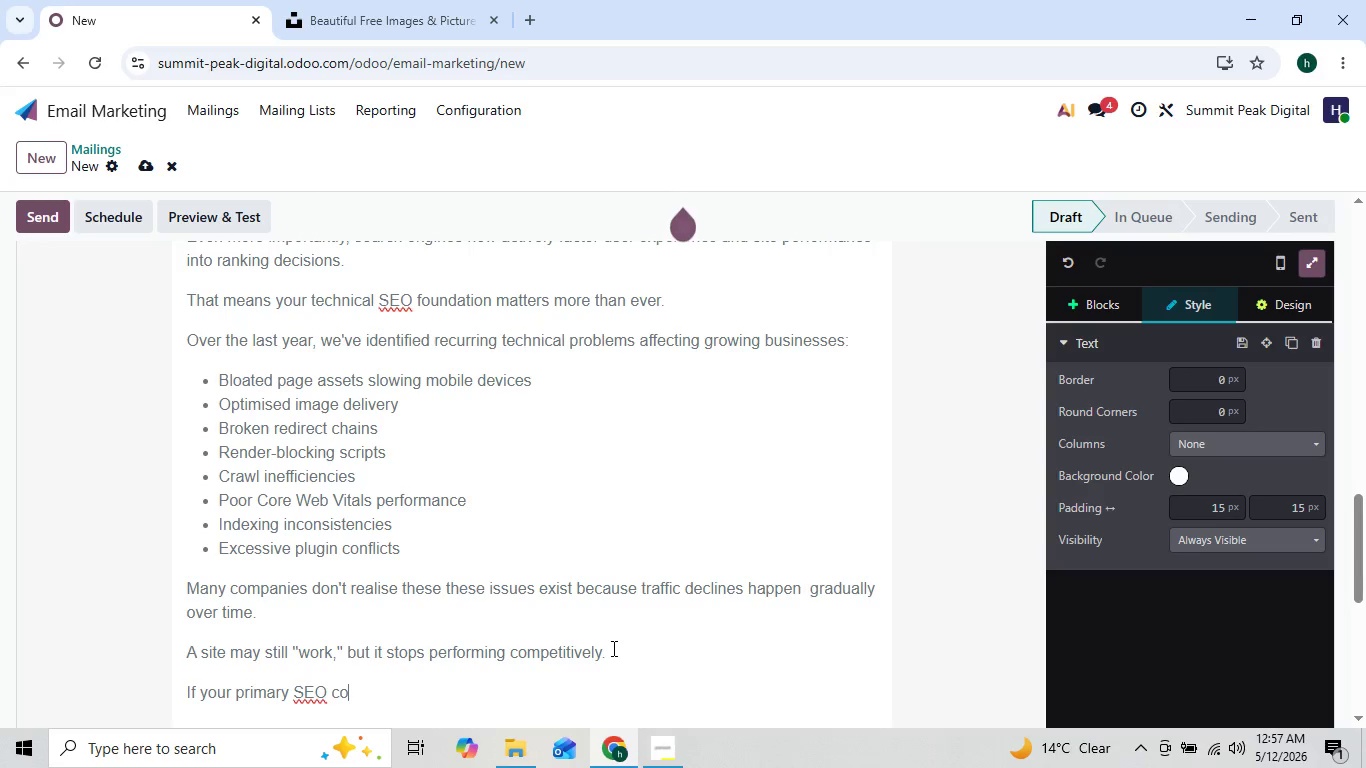 
type(nc)
 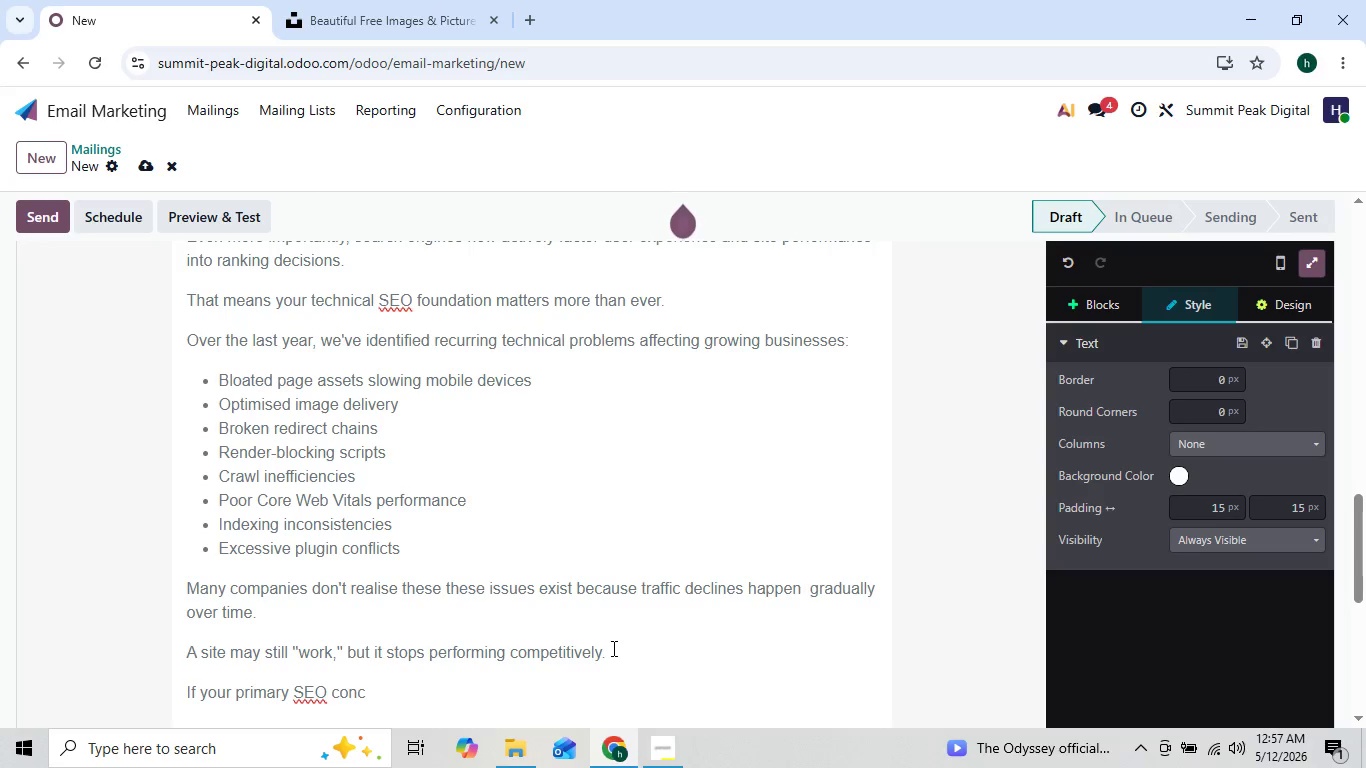 
wait(5.3)
 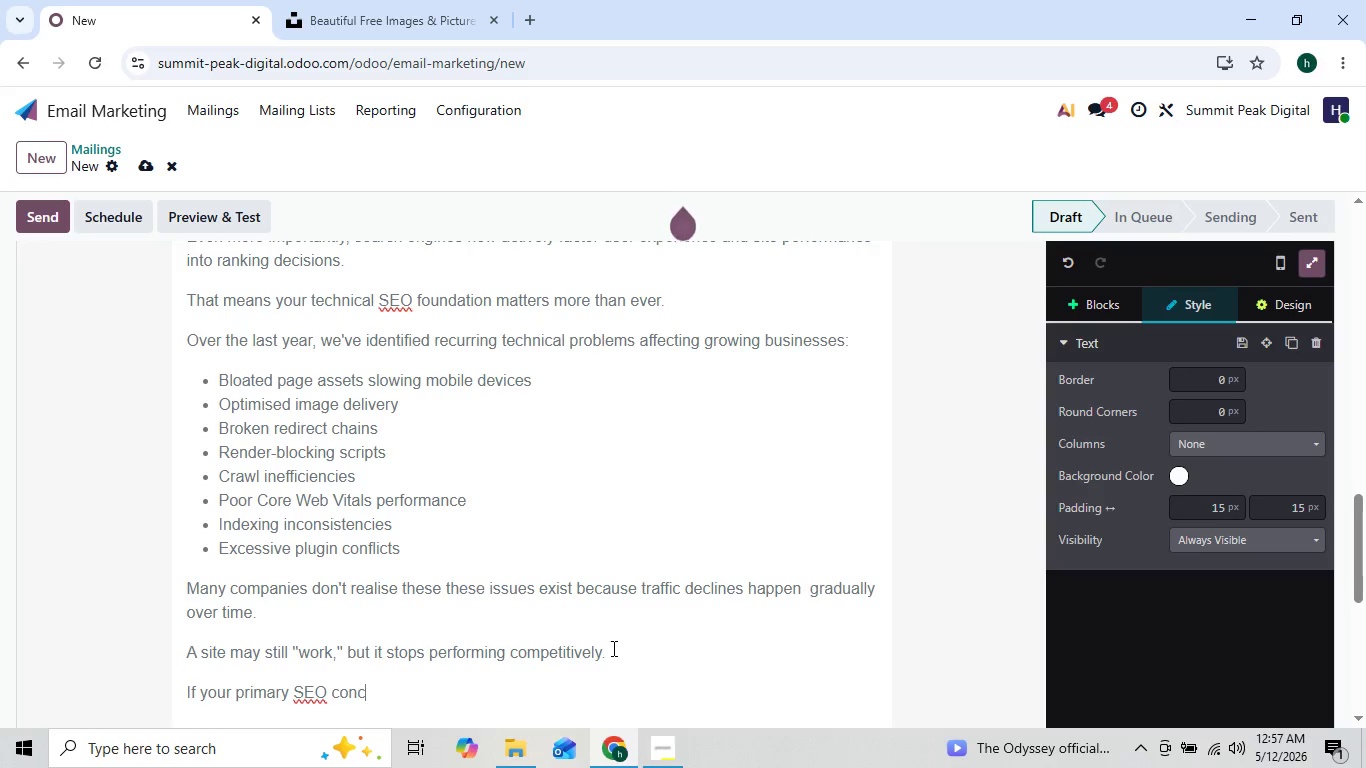 
key(ArrowLeft)
 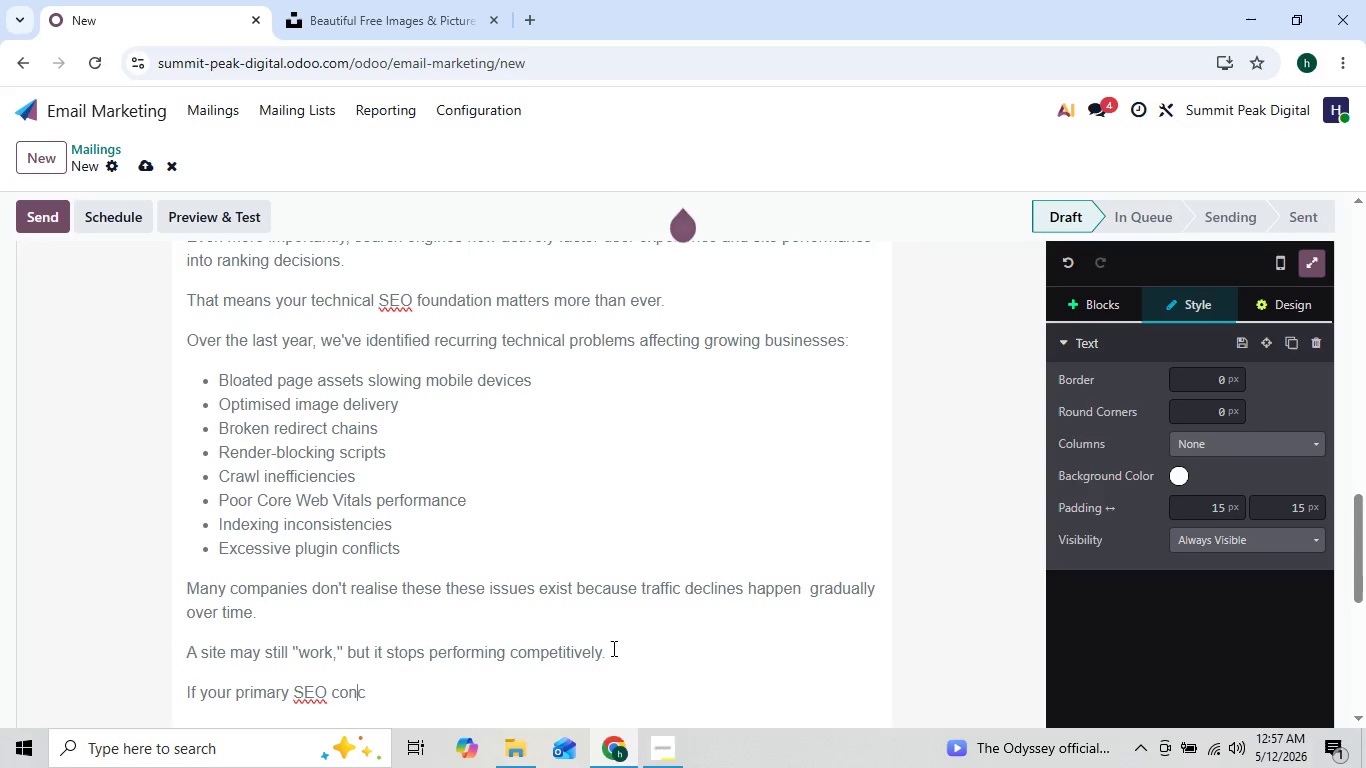 
key(ArrowRight)
 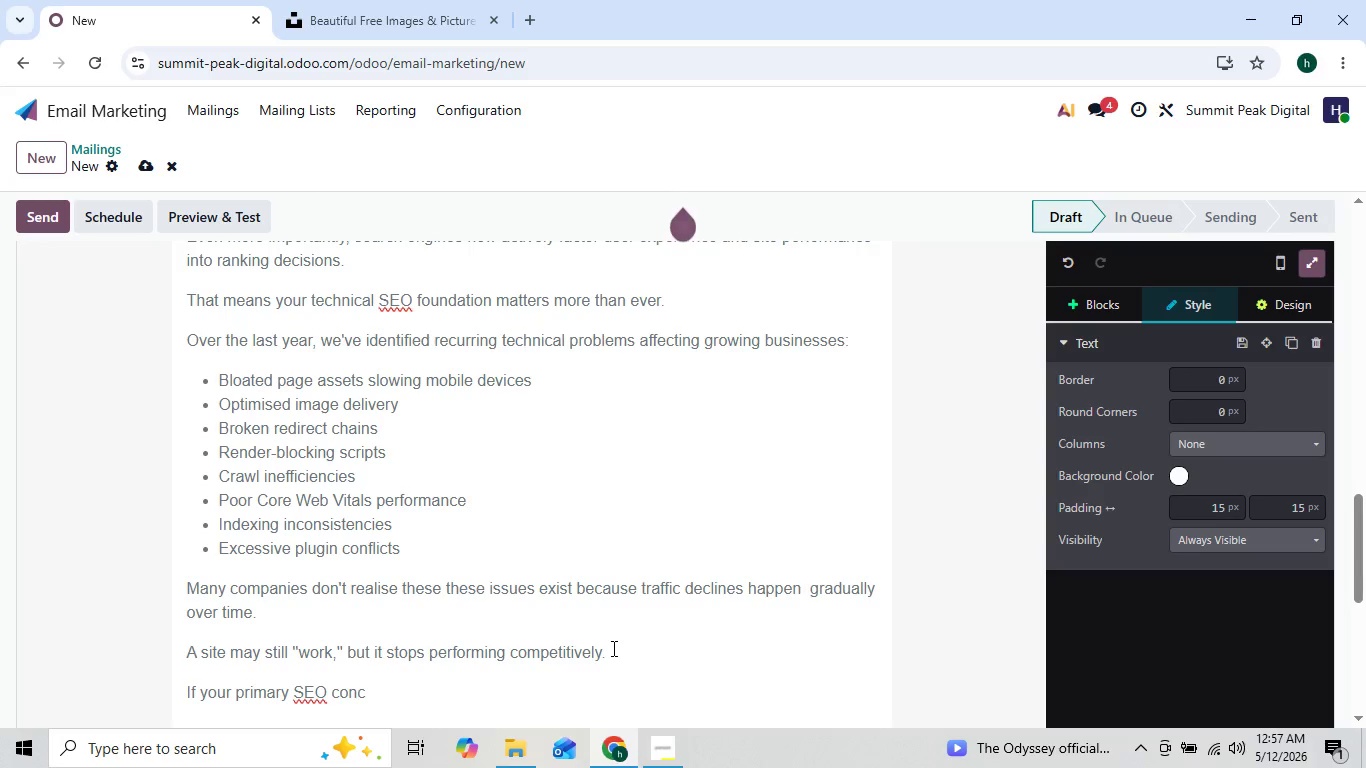 
type(ern is )
 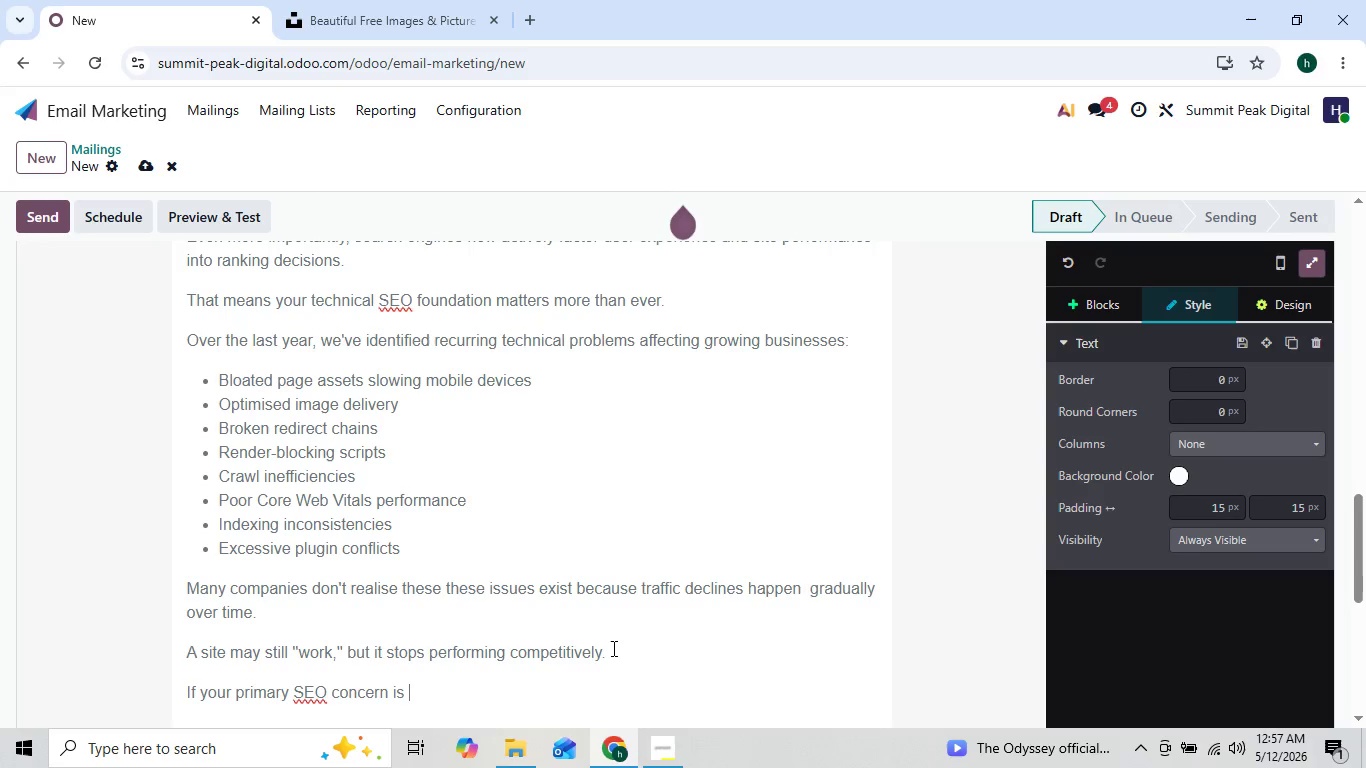 
type(currently rek)
key(Backspace)
type(la)
 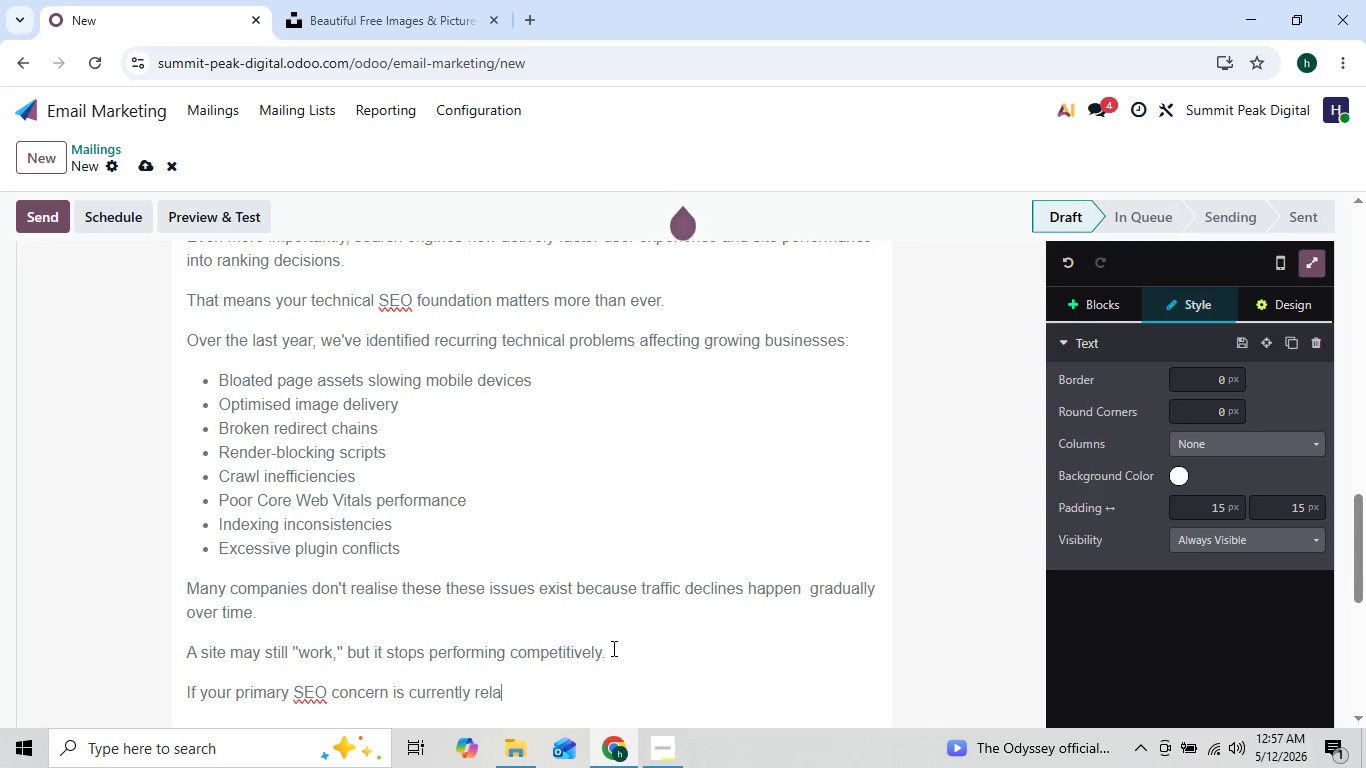 
type(ted)
 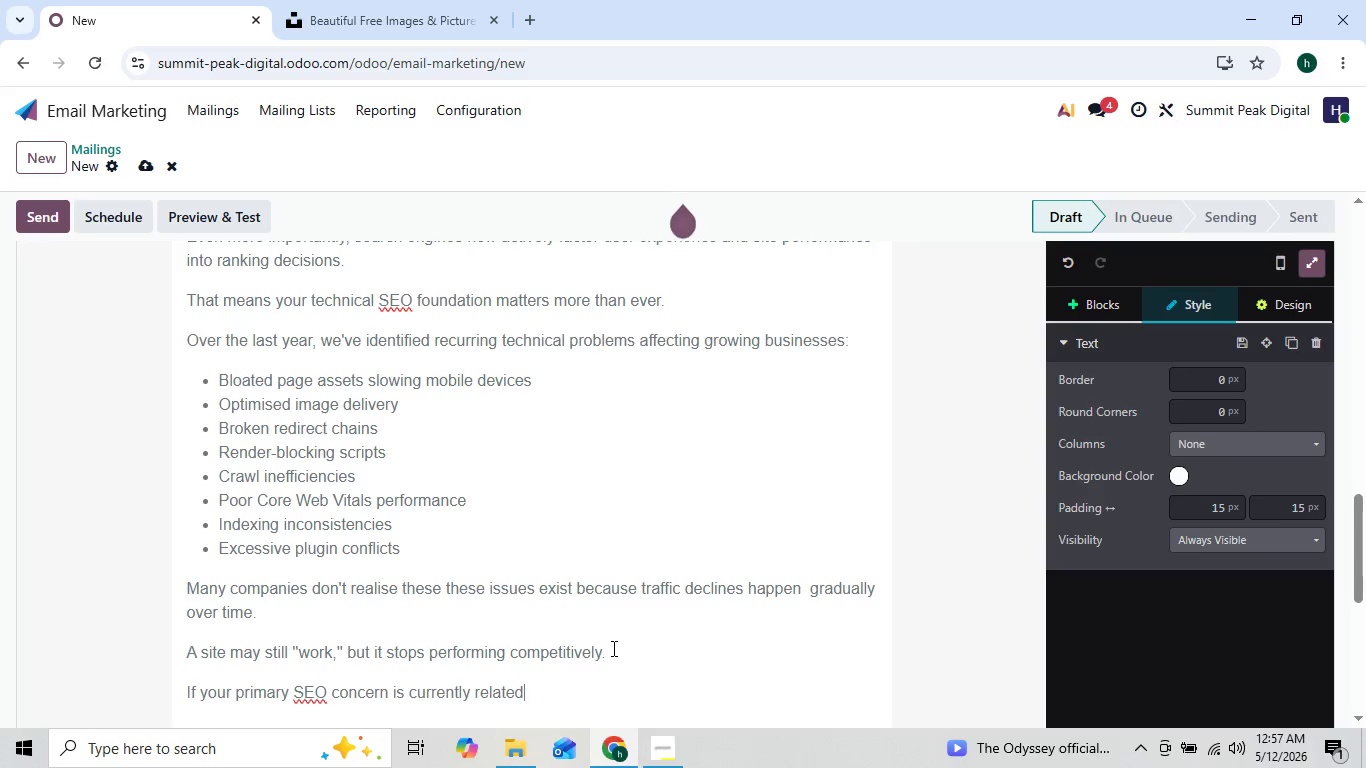 
type( to)
 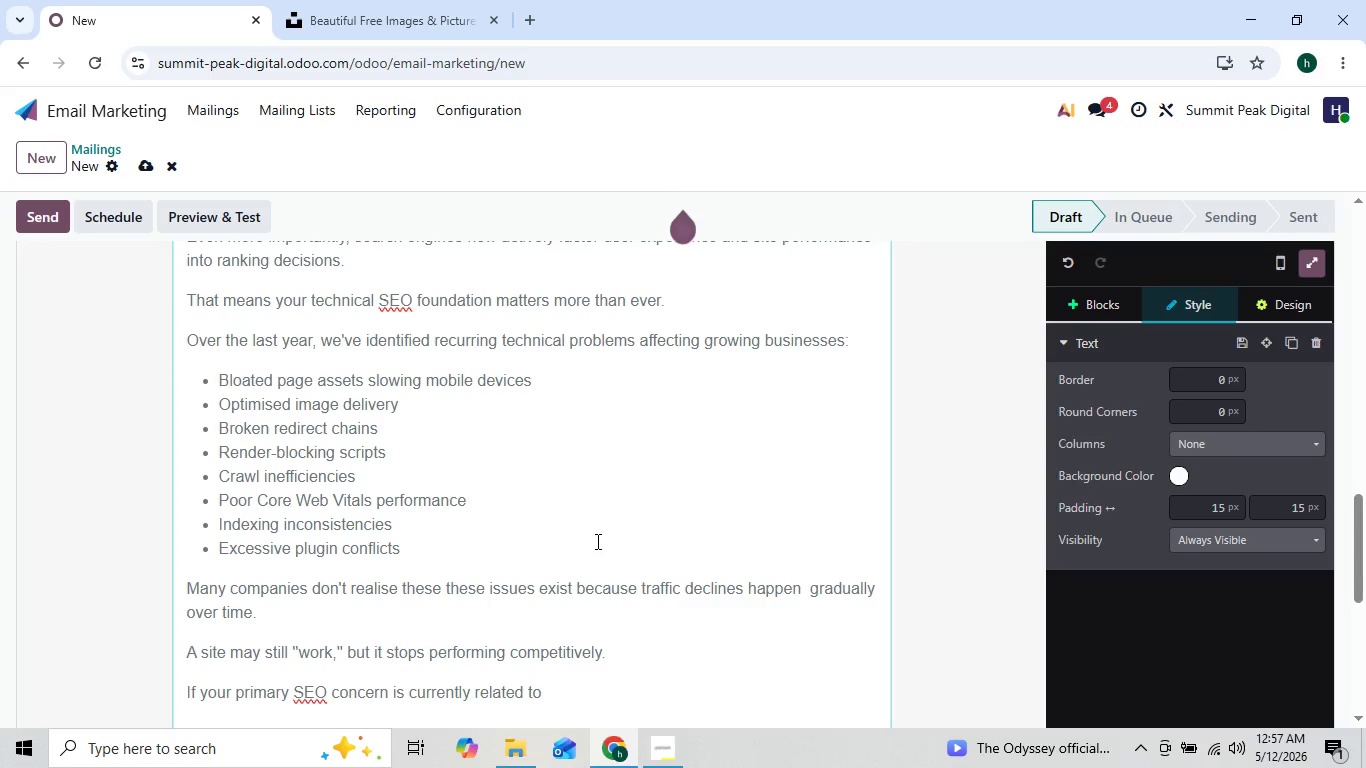 
left_click([698, 678])
 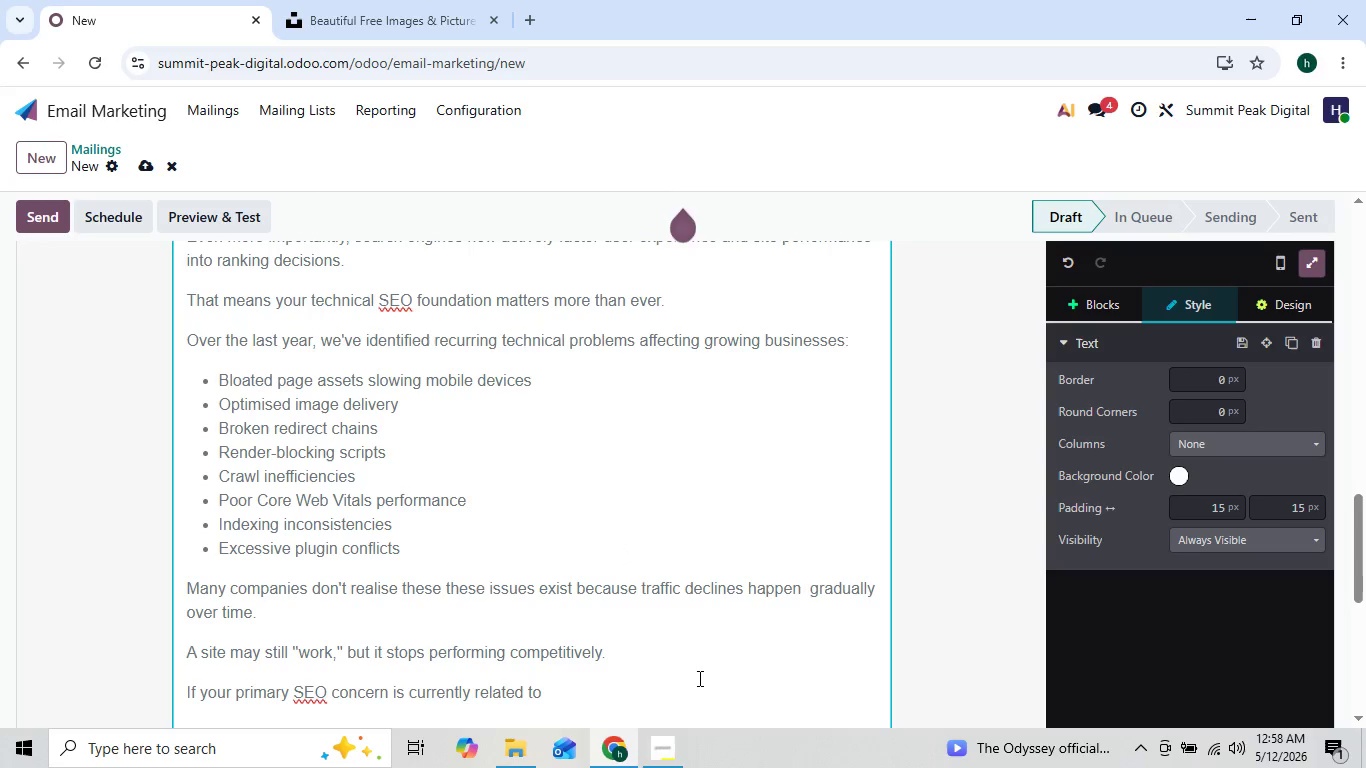 
left_click([626, 683])
 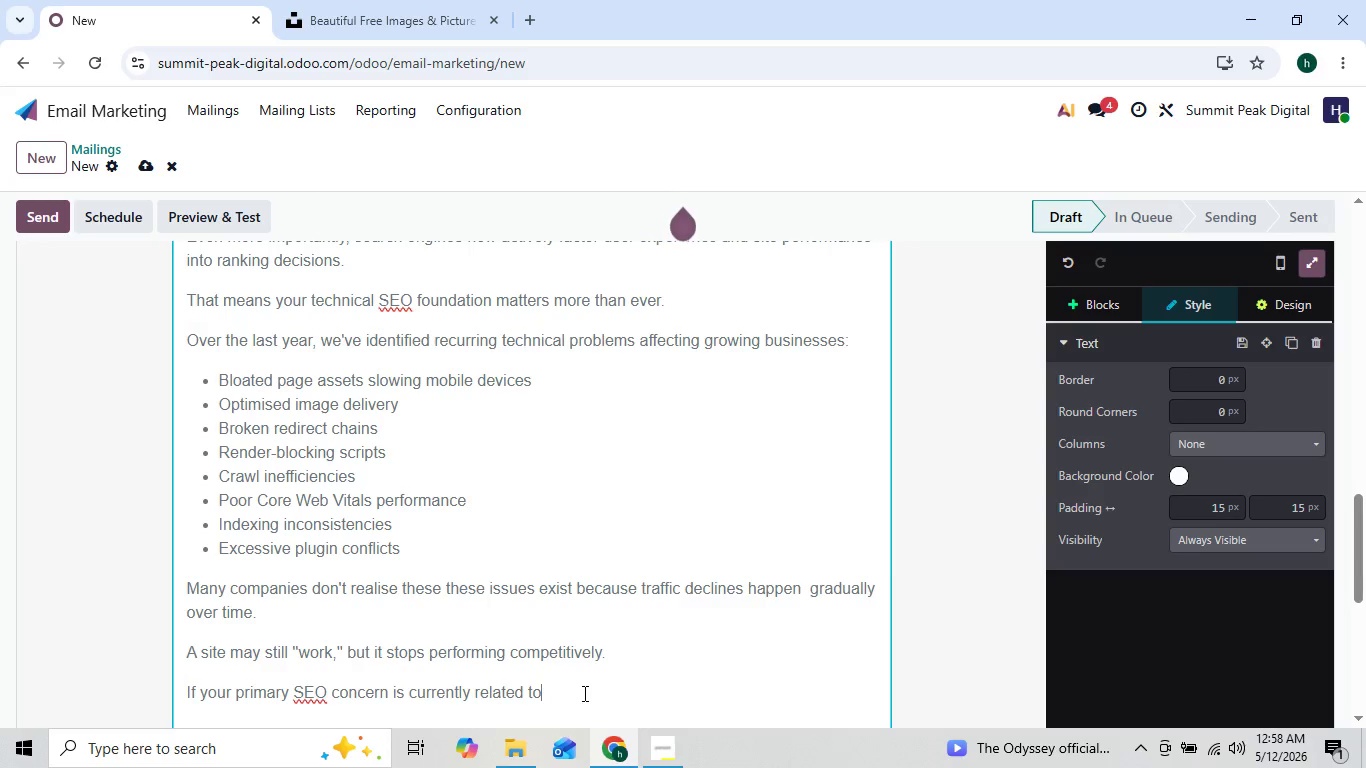 
wait(8.38)
 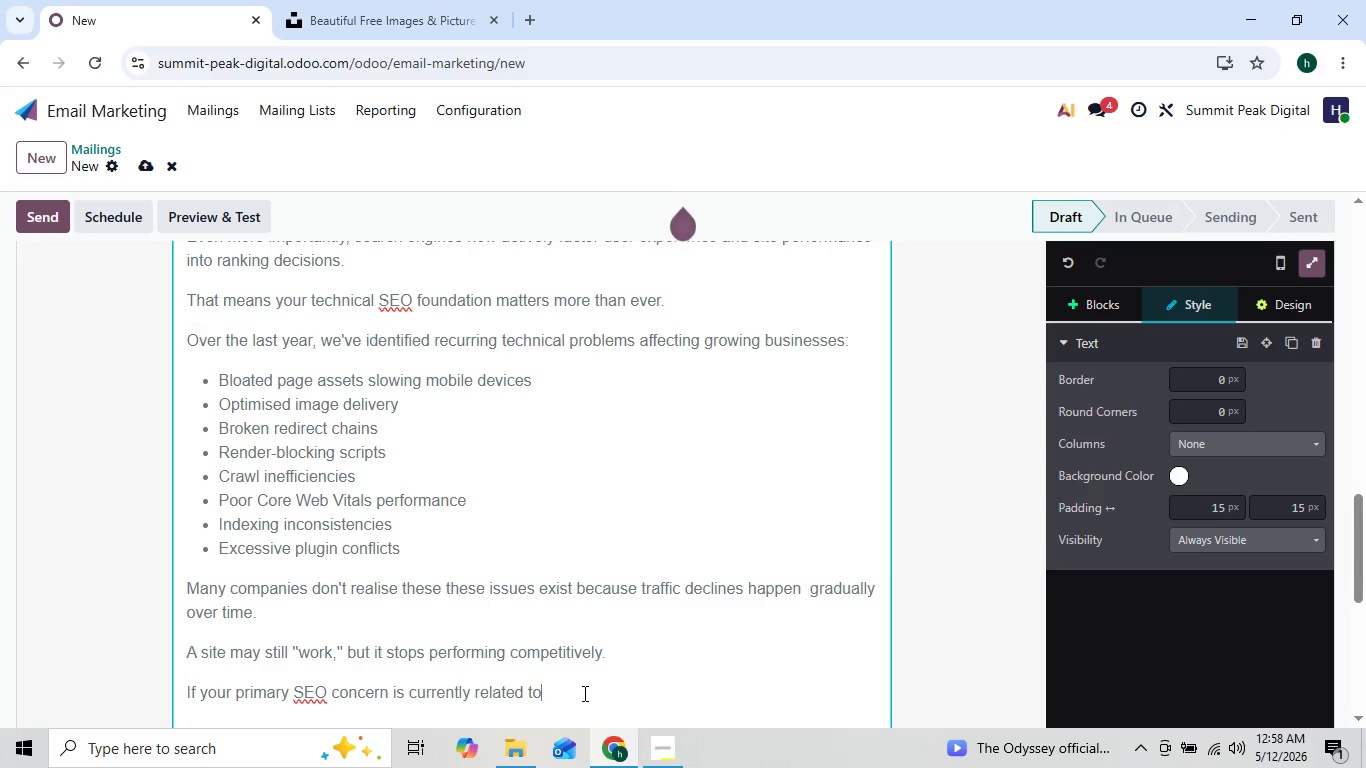 
left_click([573, 622])
 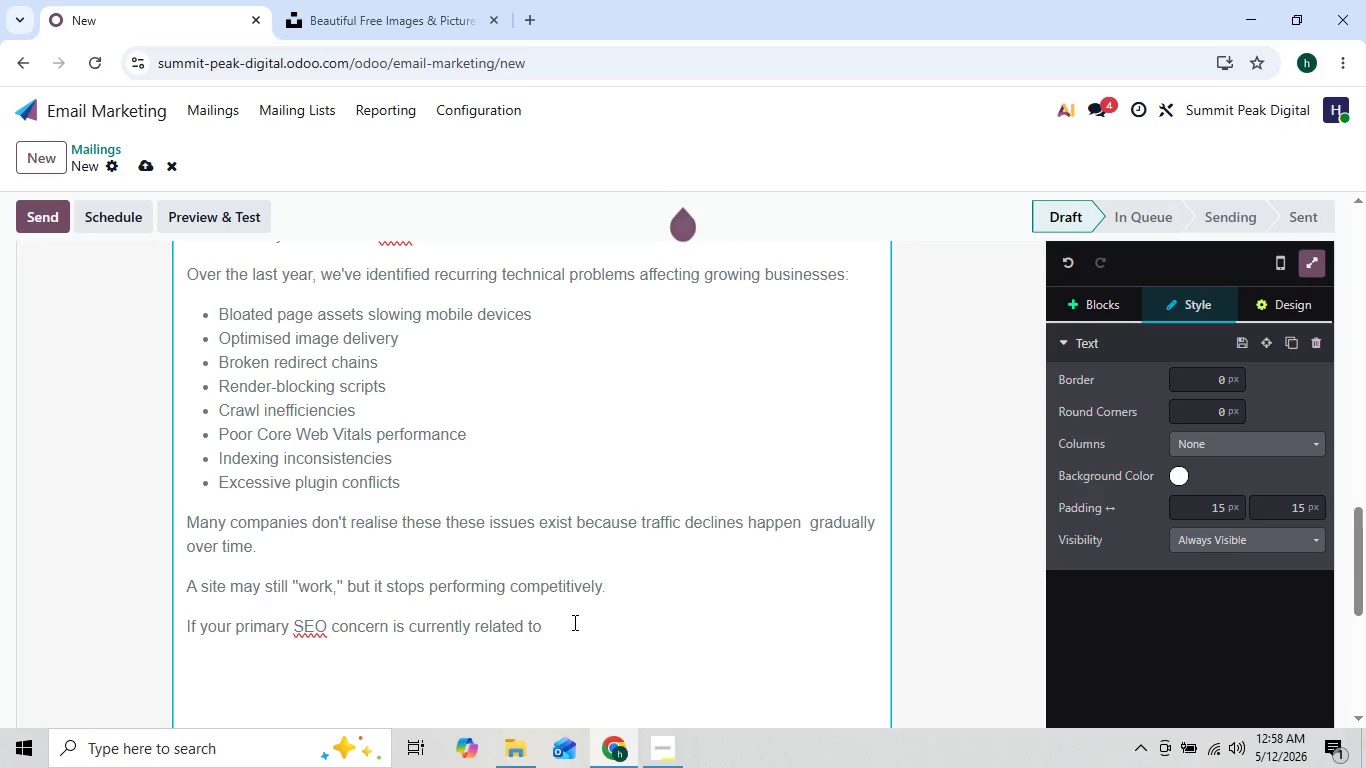 
key(Shift+Semicolon)
 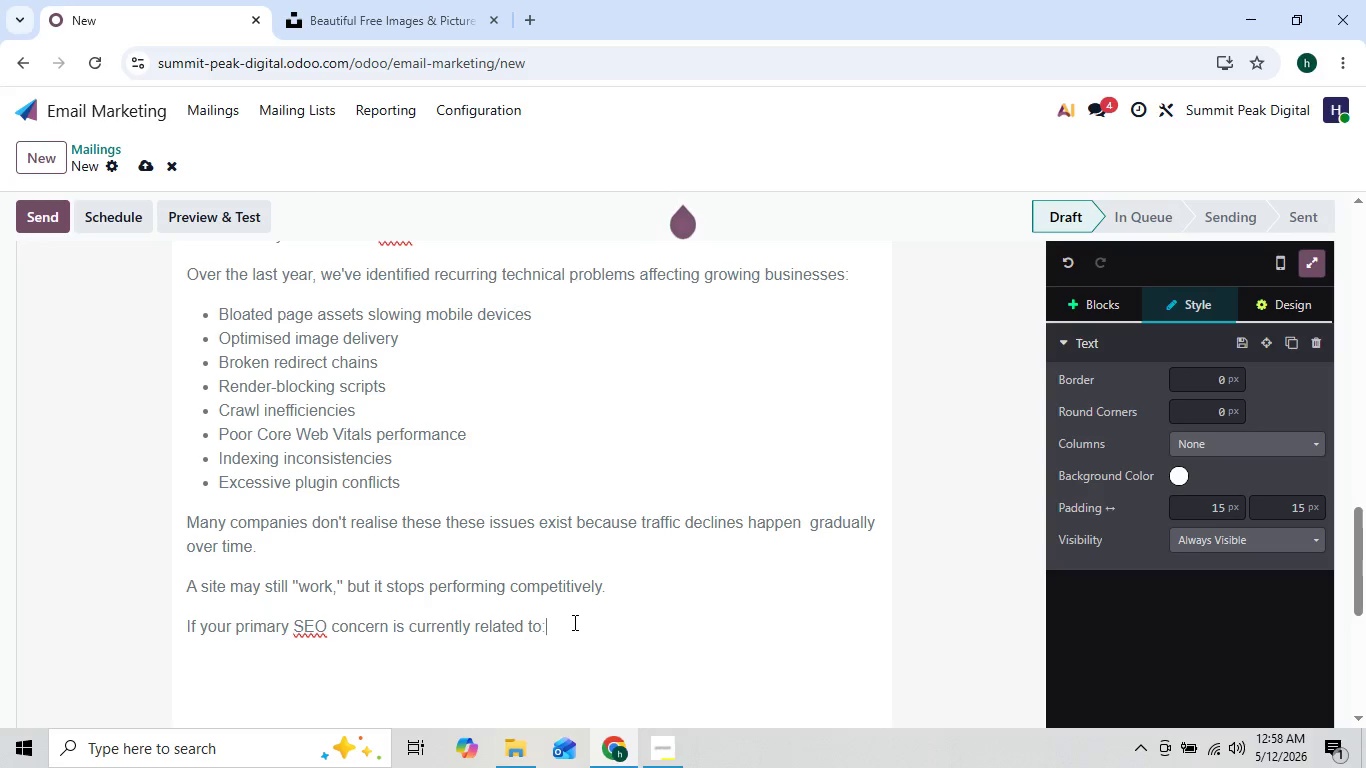 
key(Enter)
 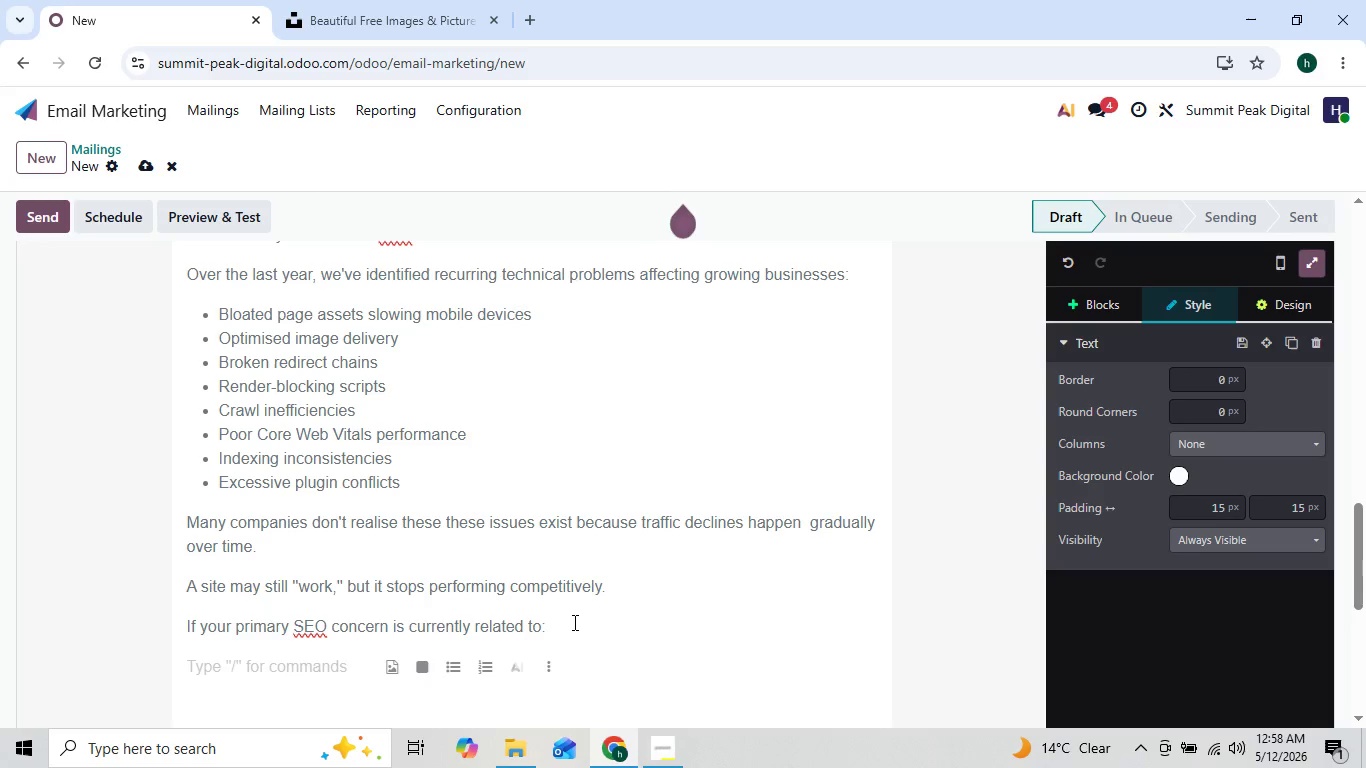 
type("")
key(Backspace)
type({{object.pri)
 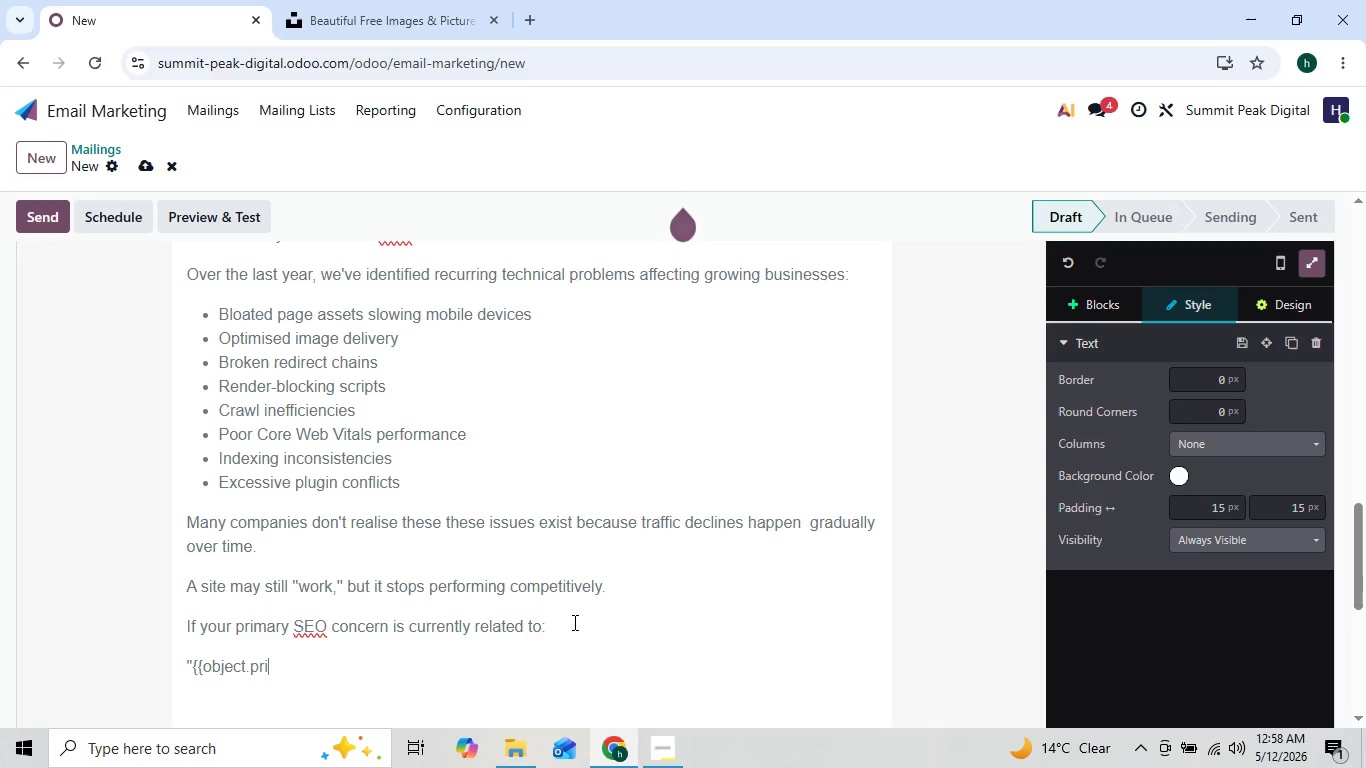 
key(M)
 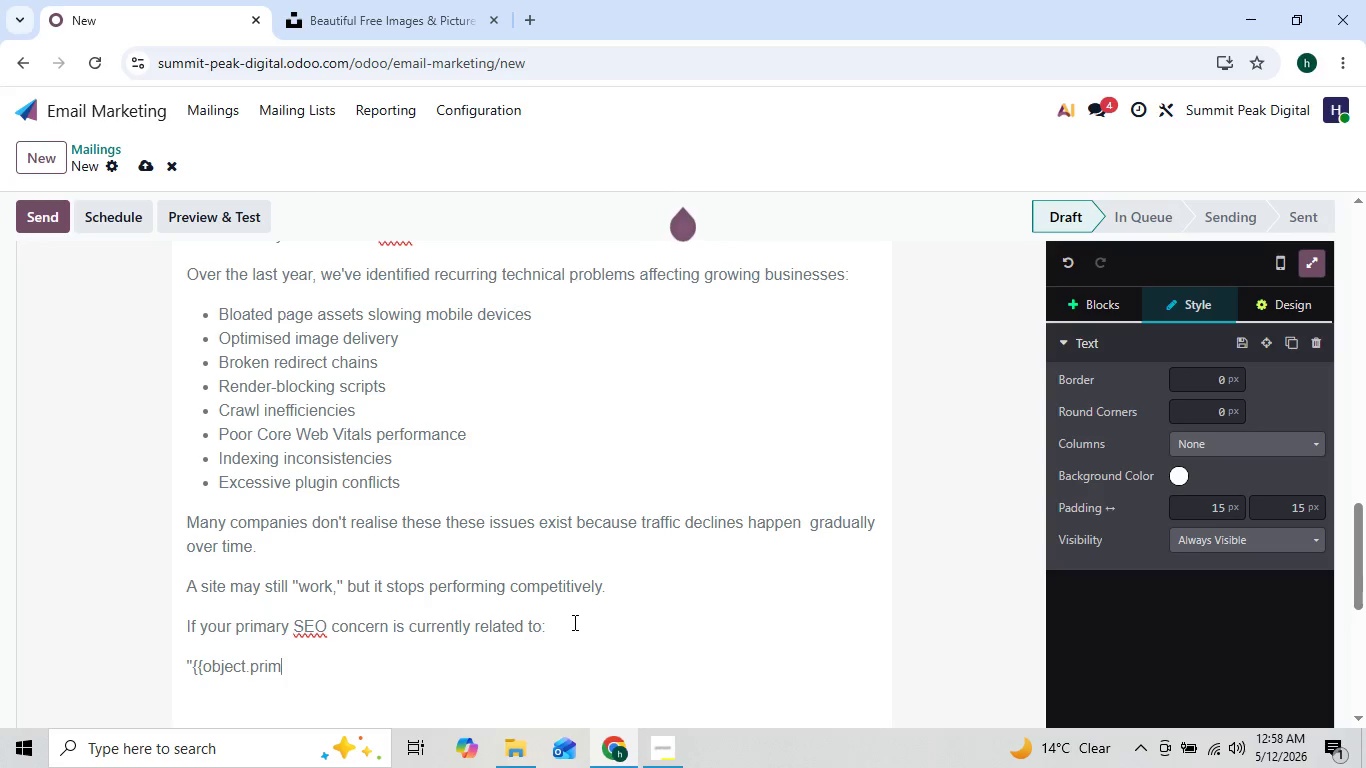 
key(ArrowLeft)
 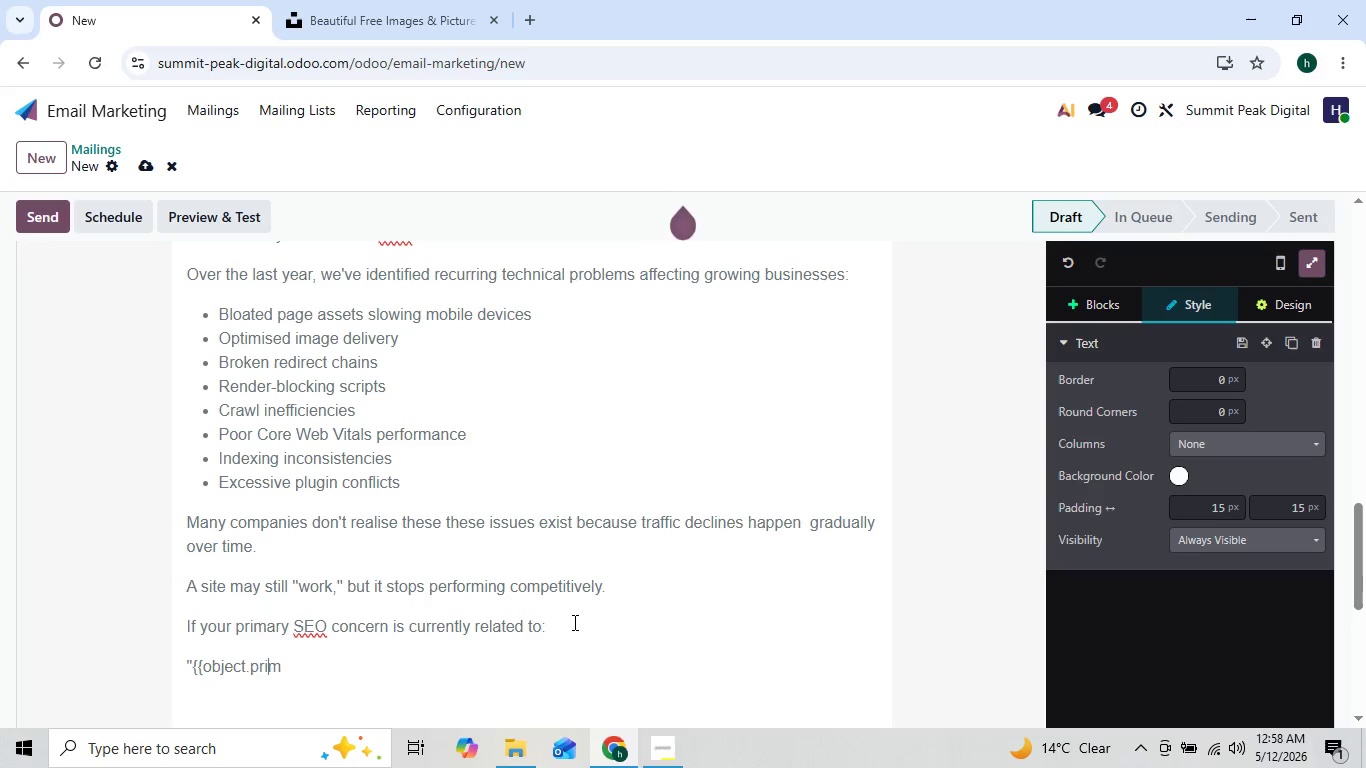 
key(ArrowRight)
 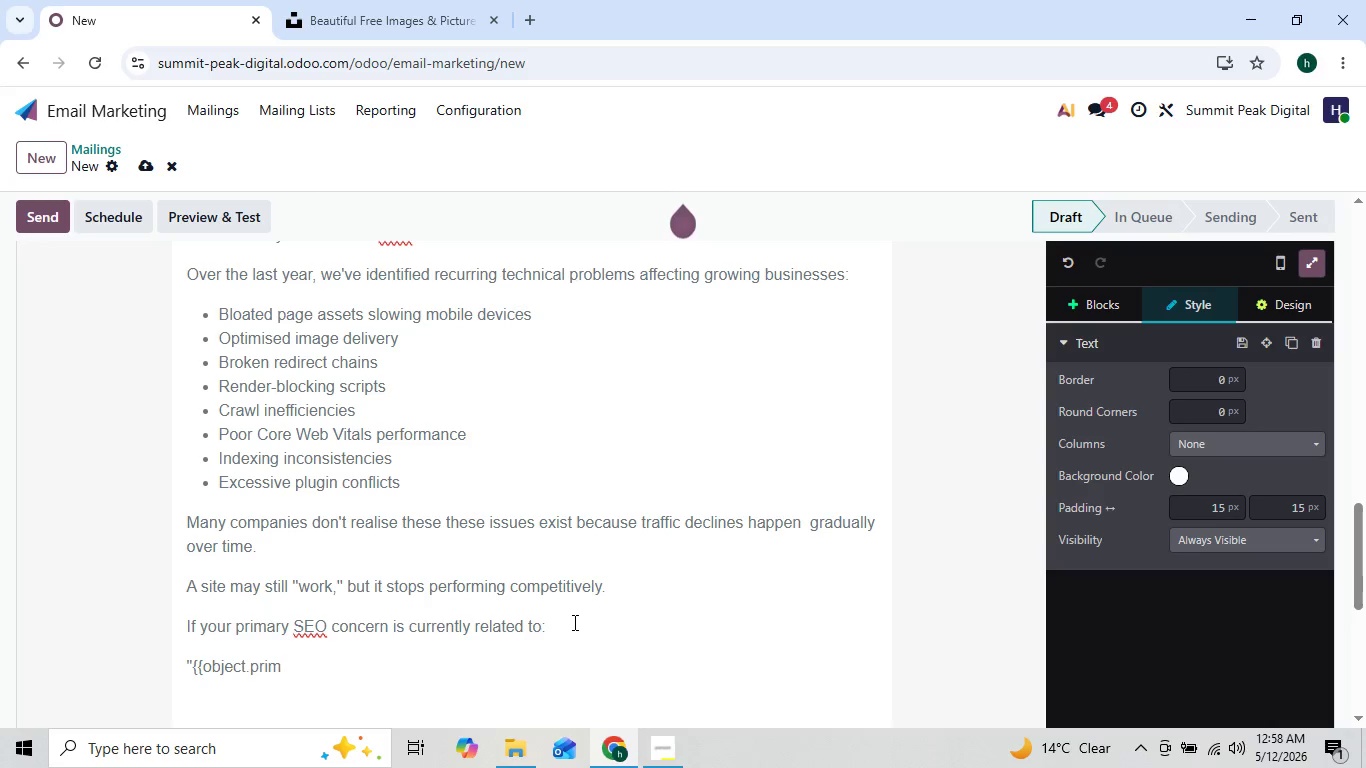 
type(ary_seo_concern)
 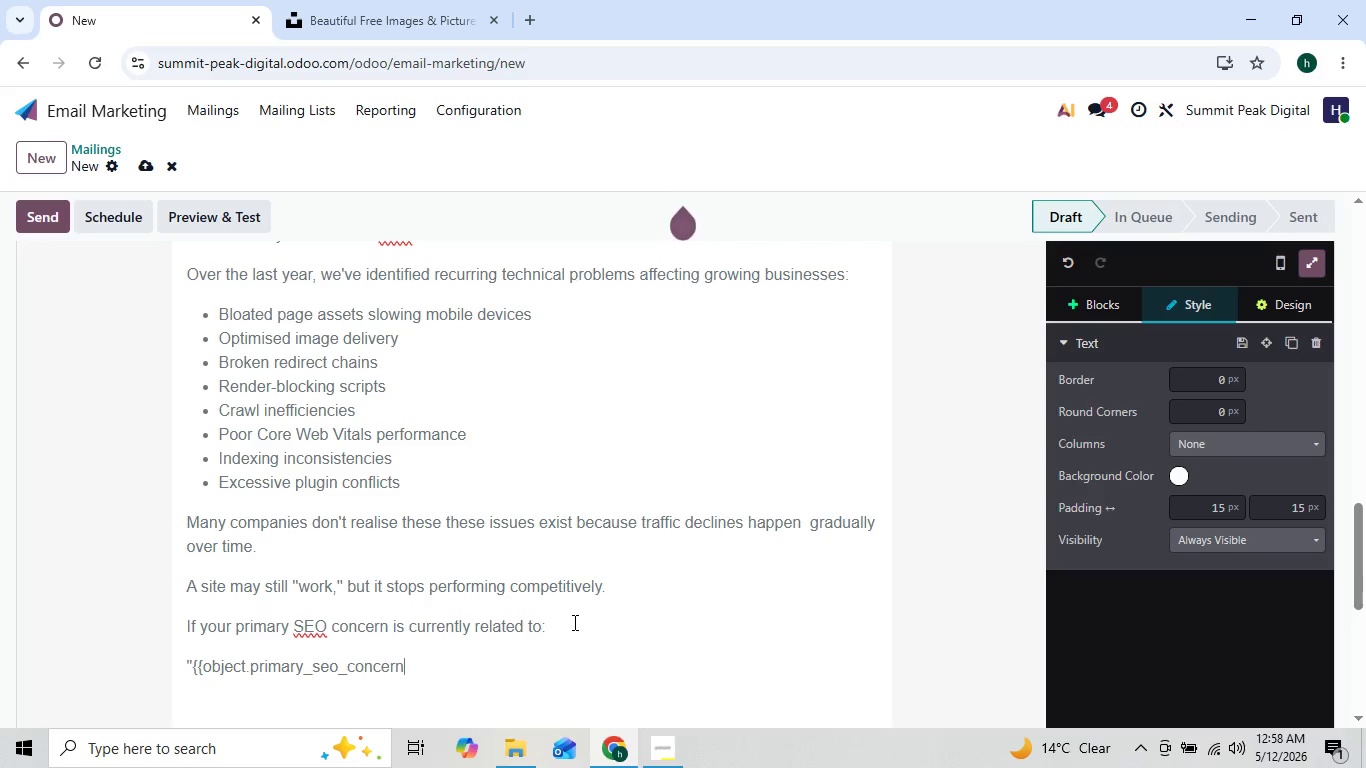 
wait(5.14)
 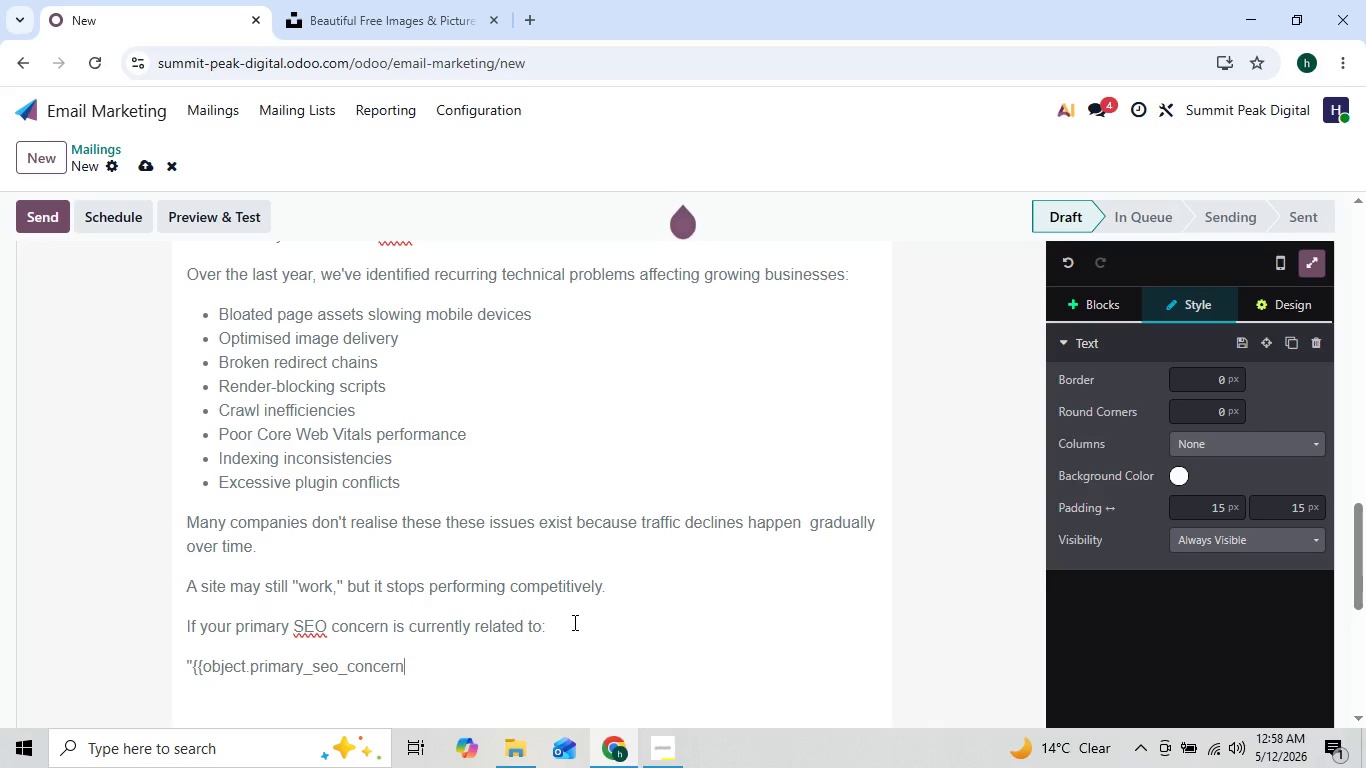 
key(Shift+BracketRight)
 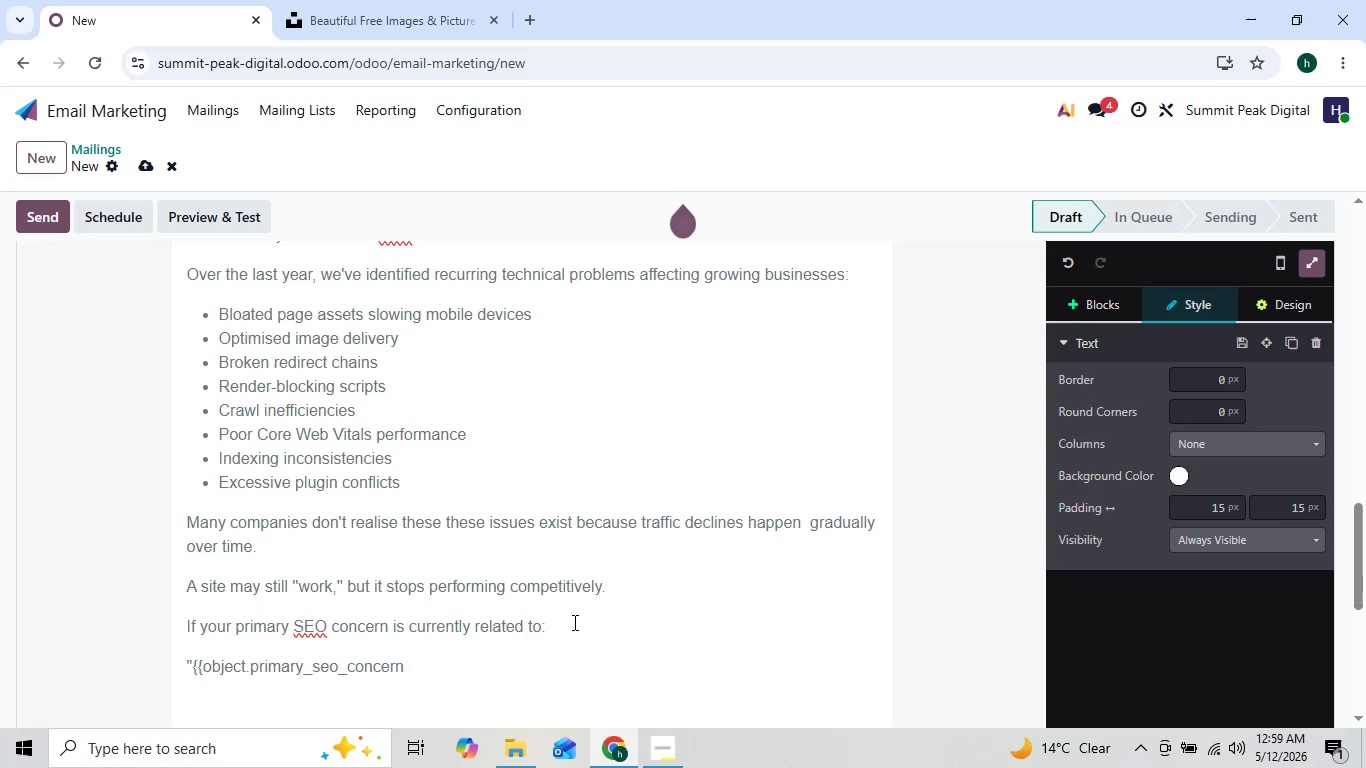 
key(Shift+BracketRight)
 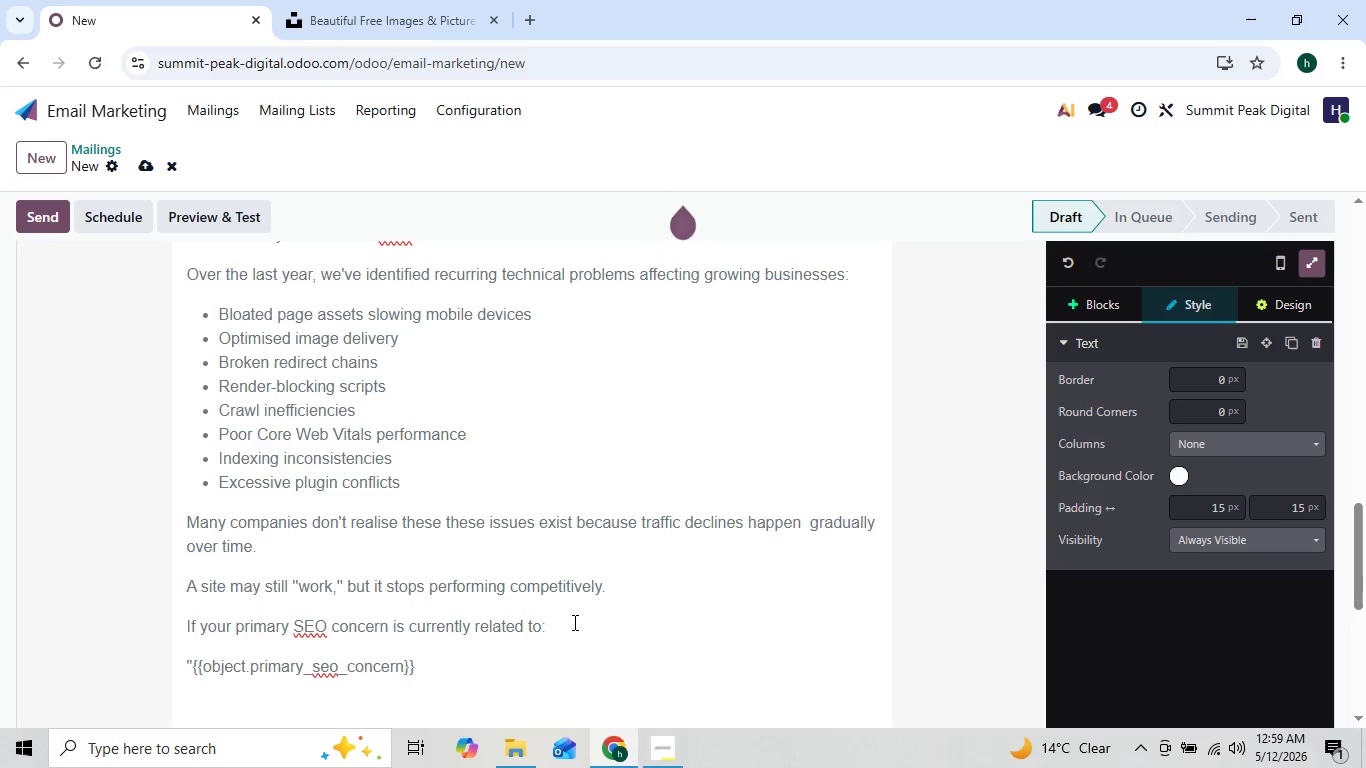 
key(ArrowLeft)
 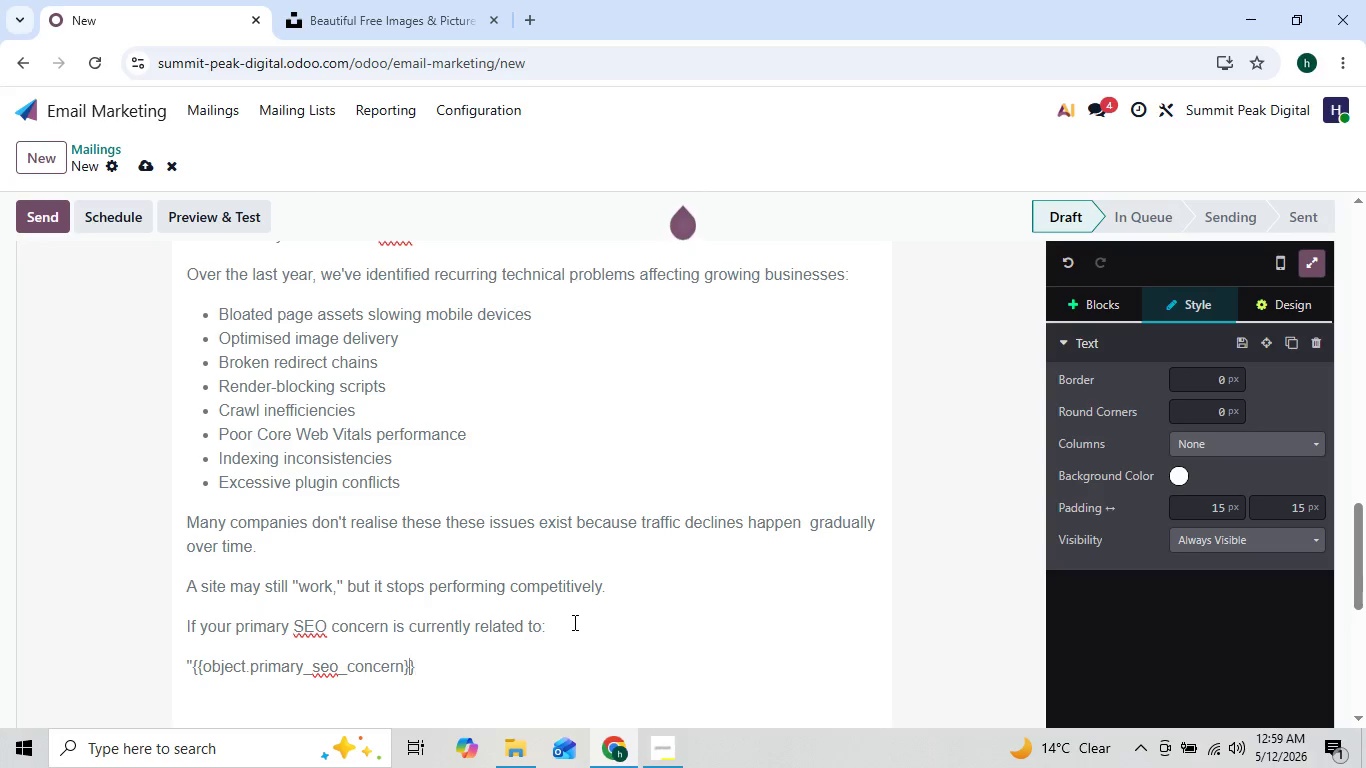 
key(ArrowLeft)
 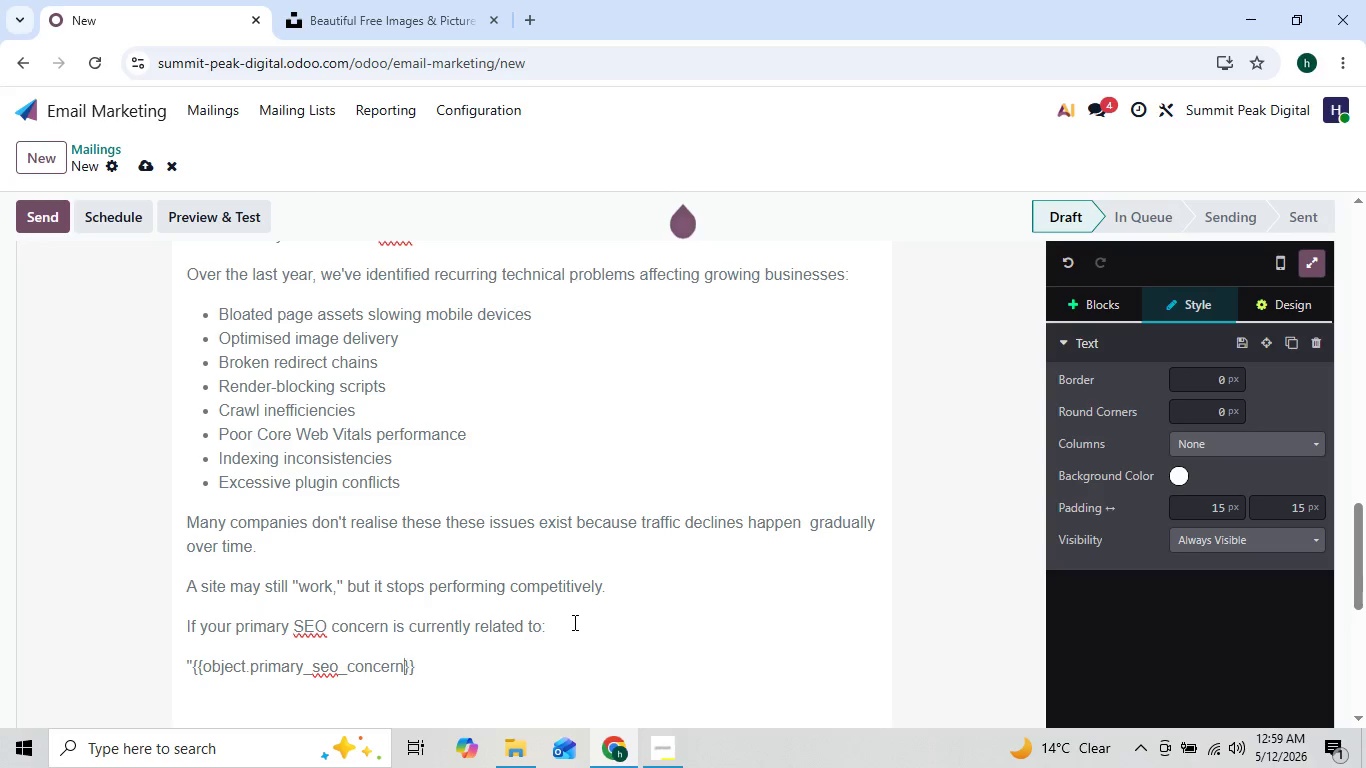 
key(ArrowLeft)
 